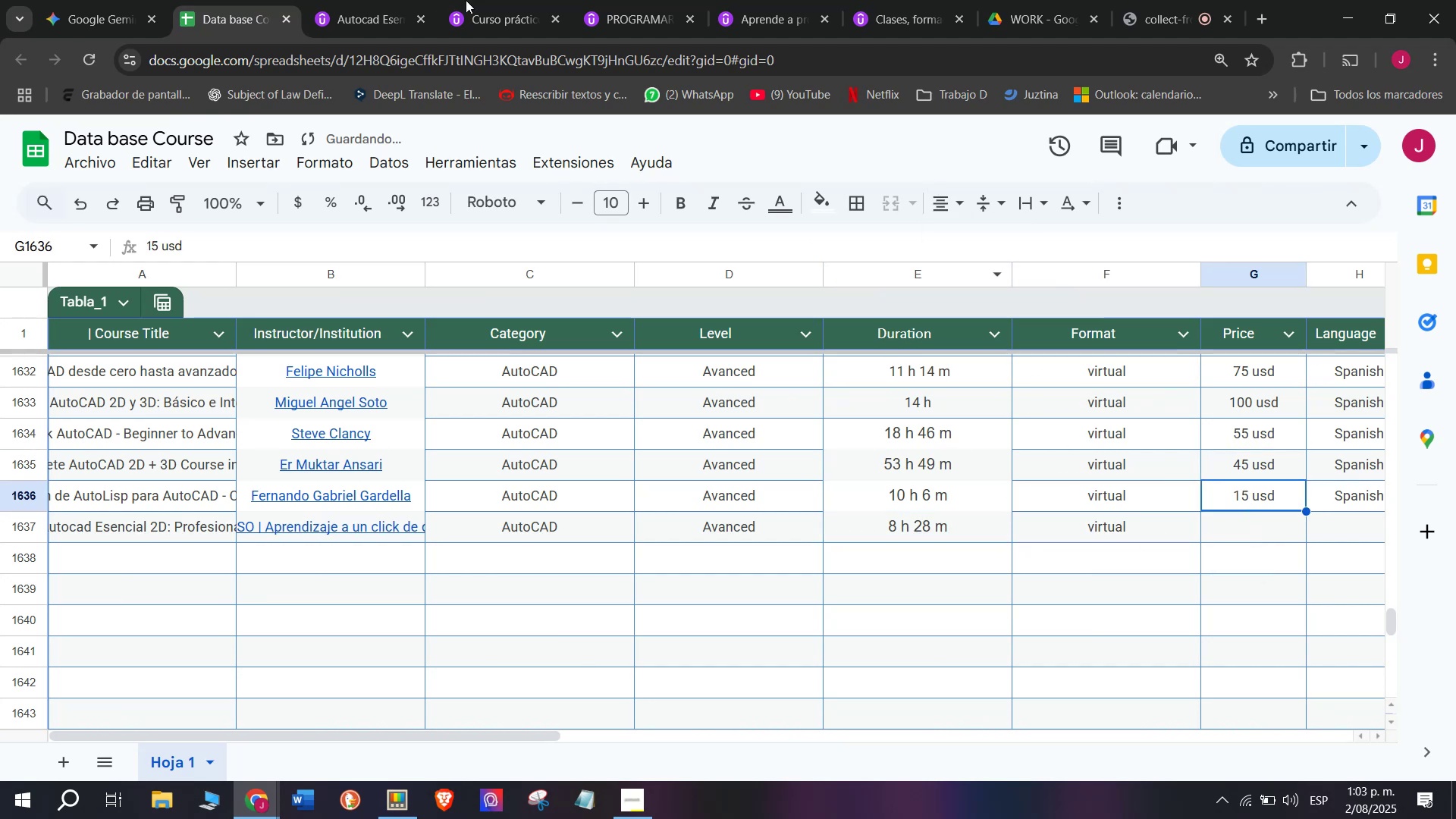 
left_click([366, 0])
 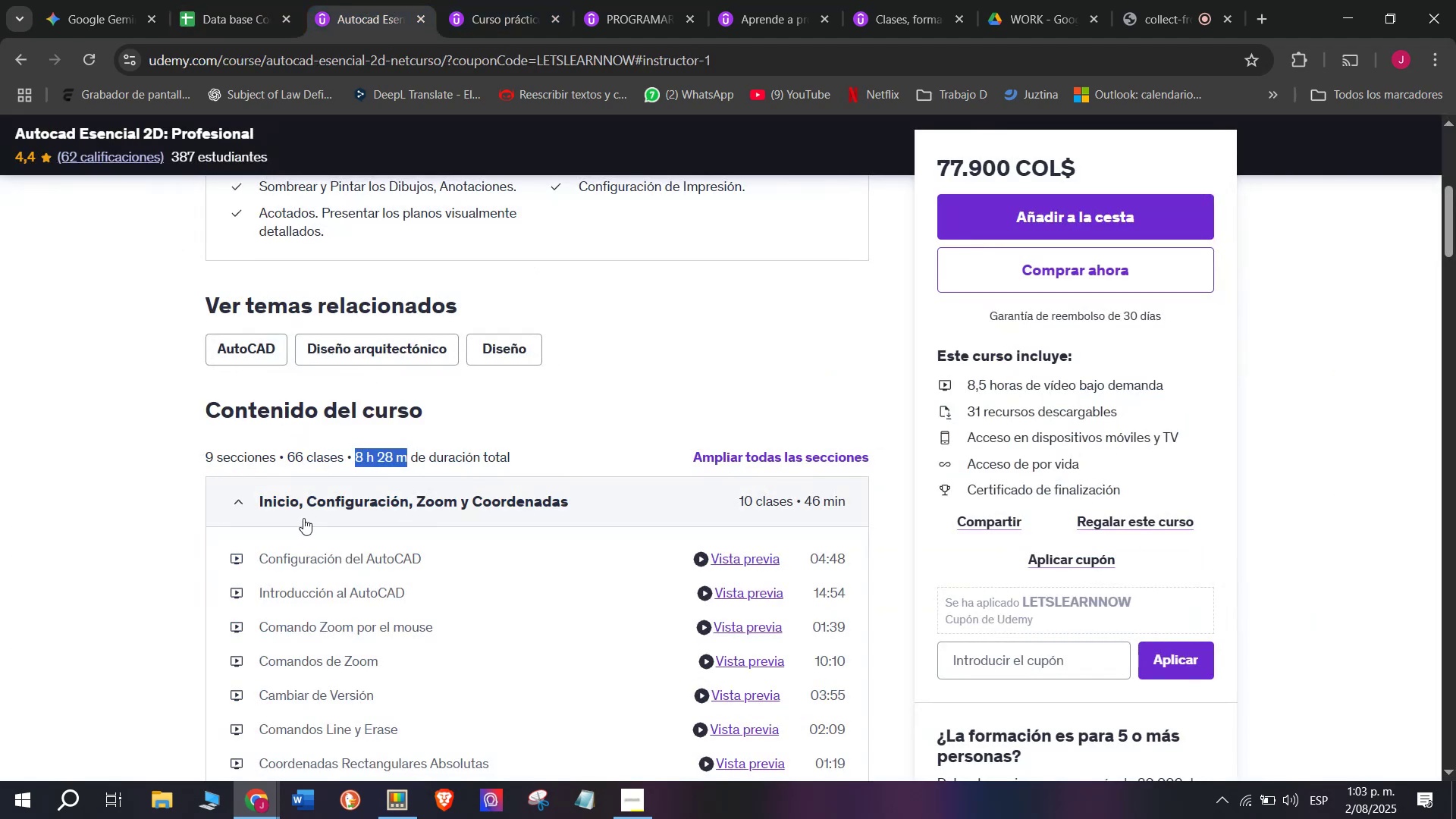 
scroll: coordinate [277, 476], scroll_direction: up, amount: 3.0
 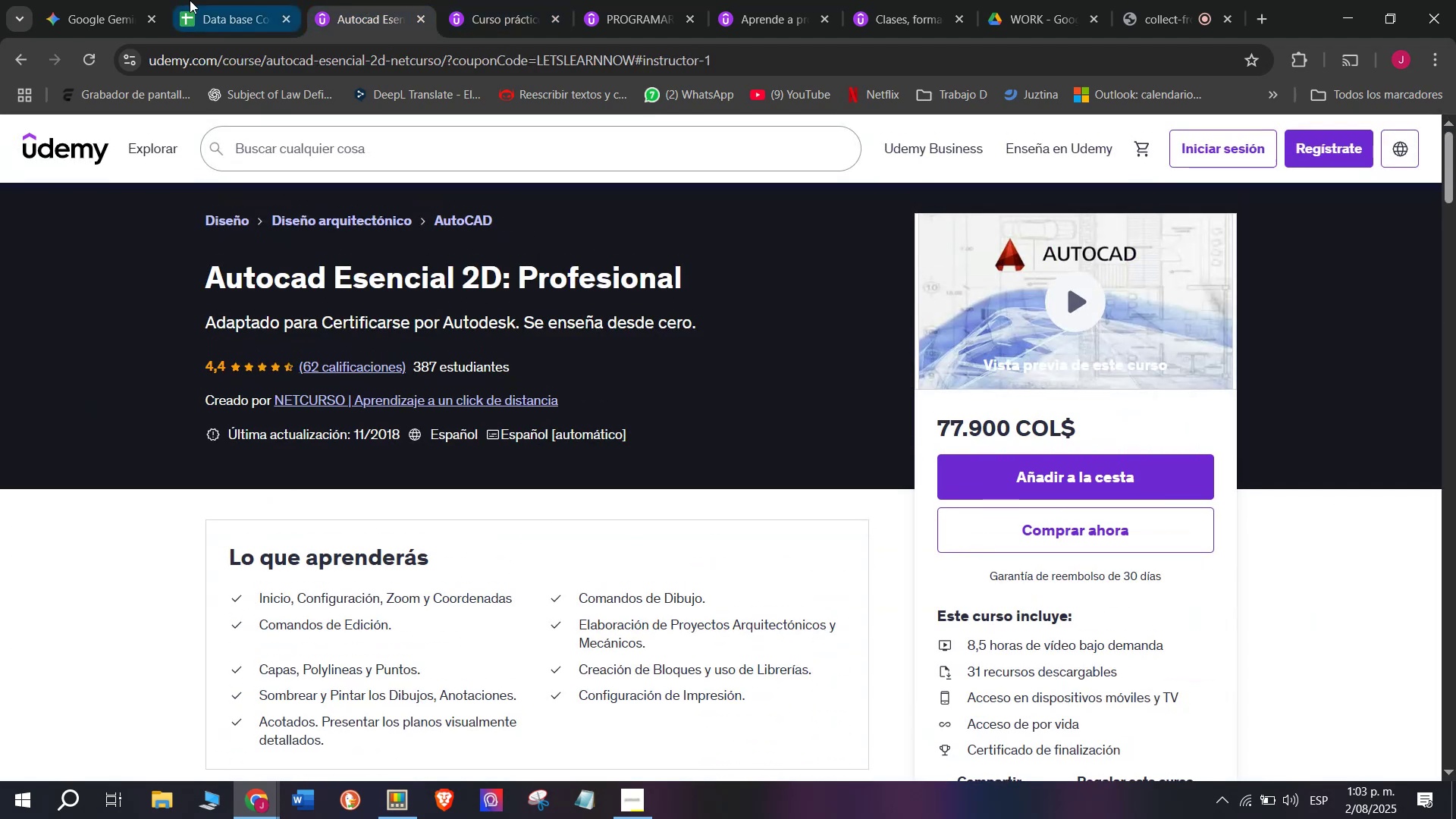 
left_click([197, 0])
 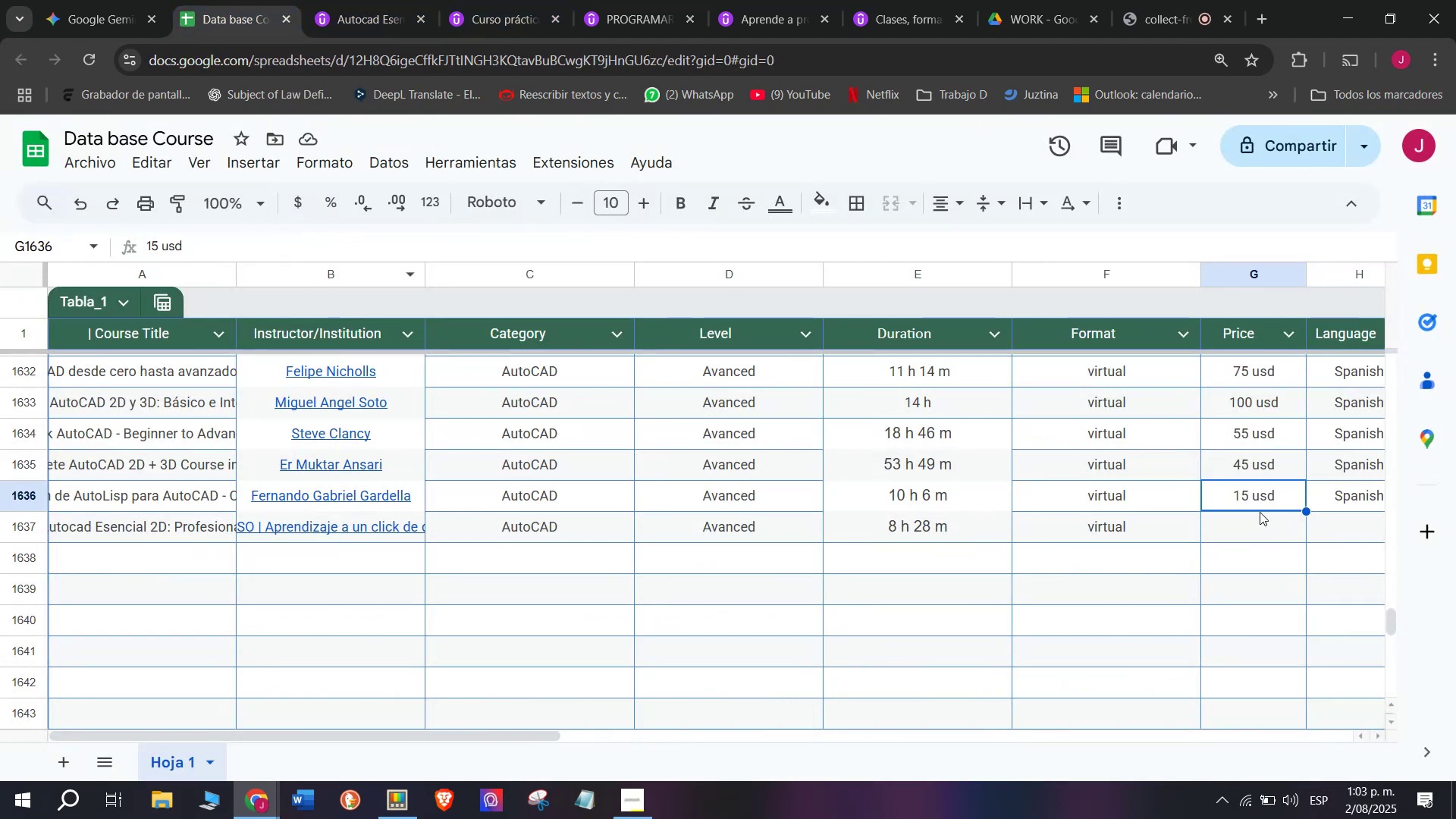 
key(Control+ControlLeft)
 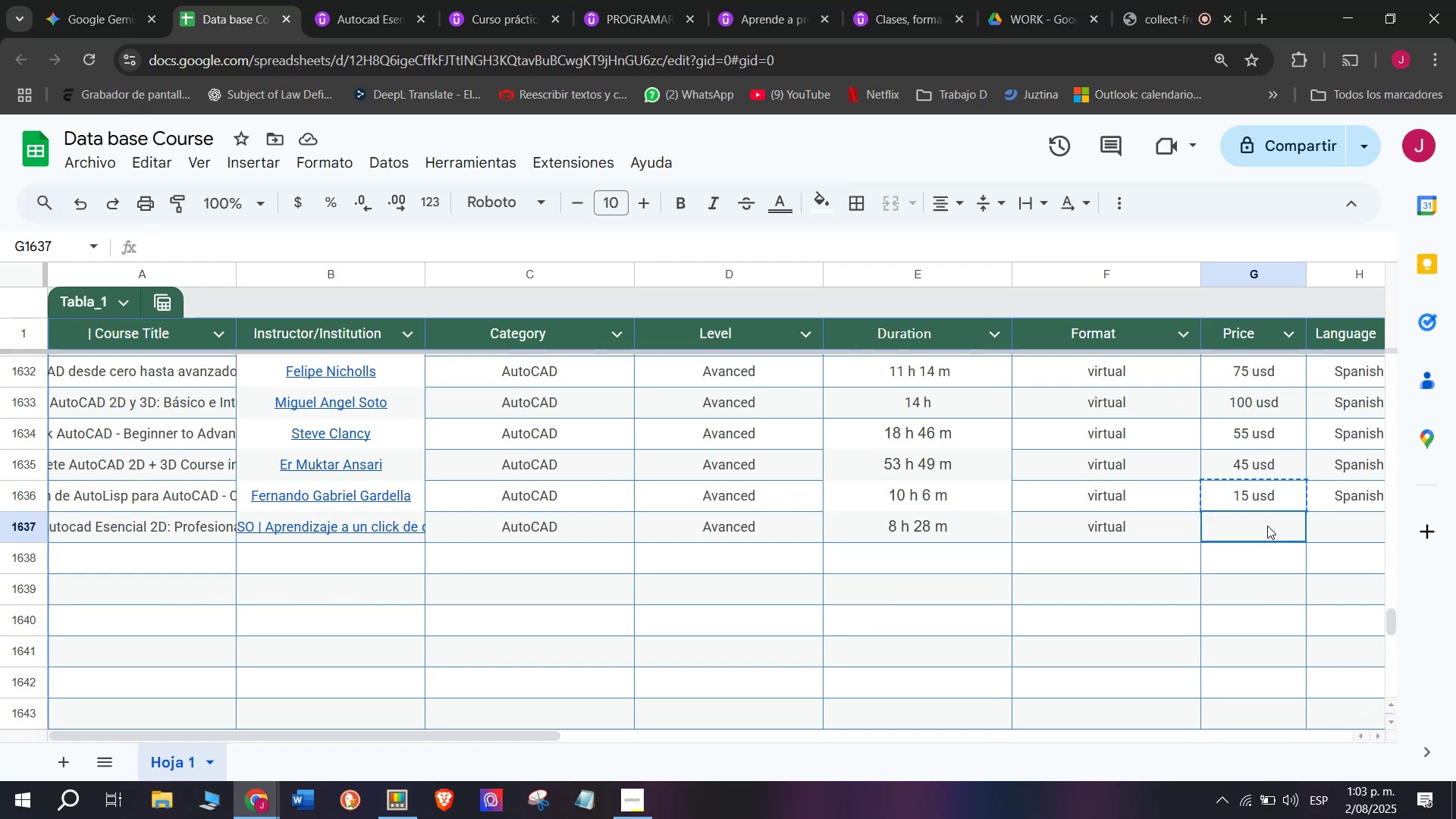 
key(Break)
 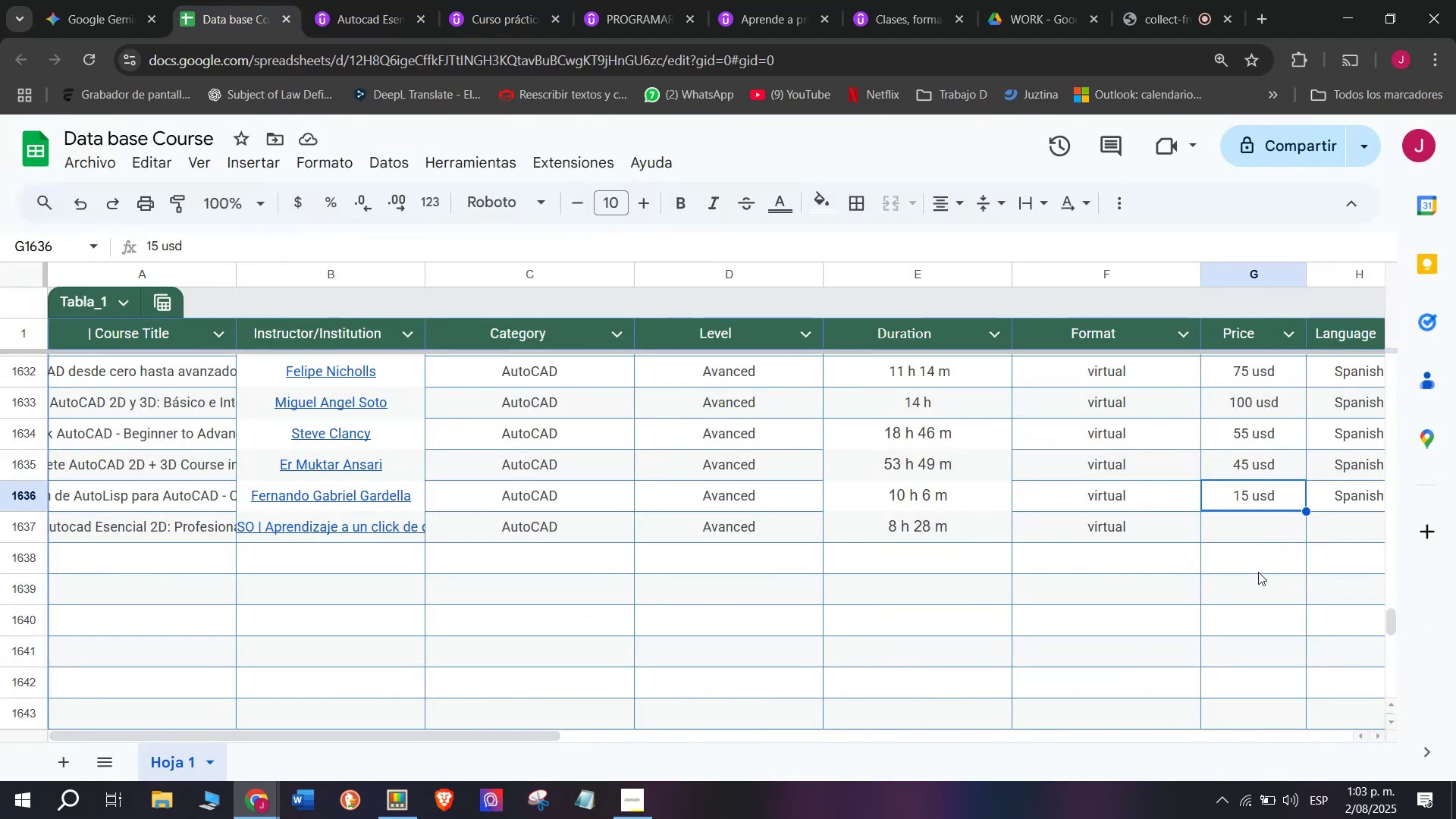 
key(Control+C)
 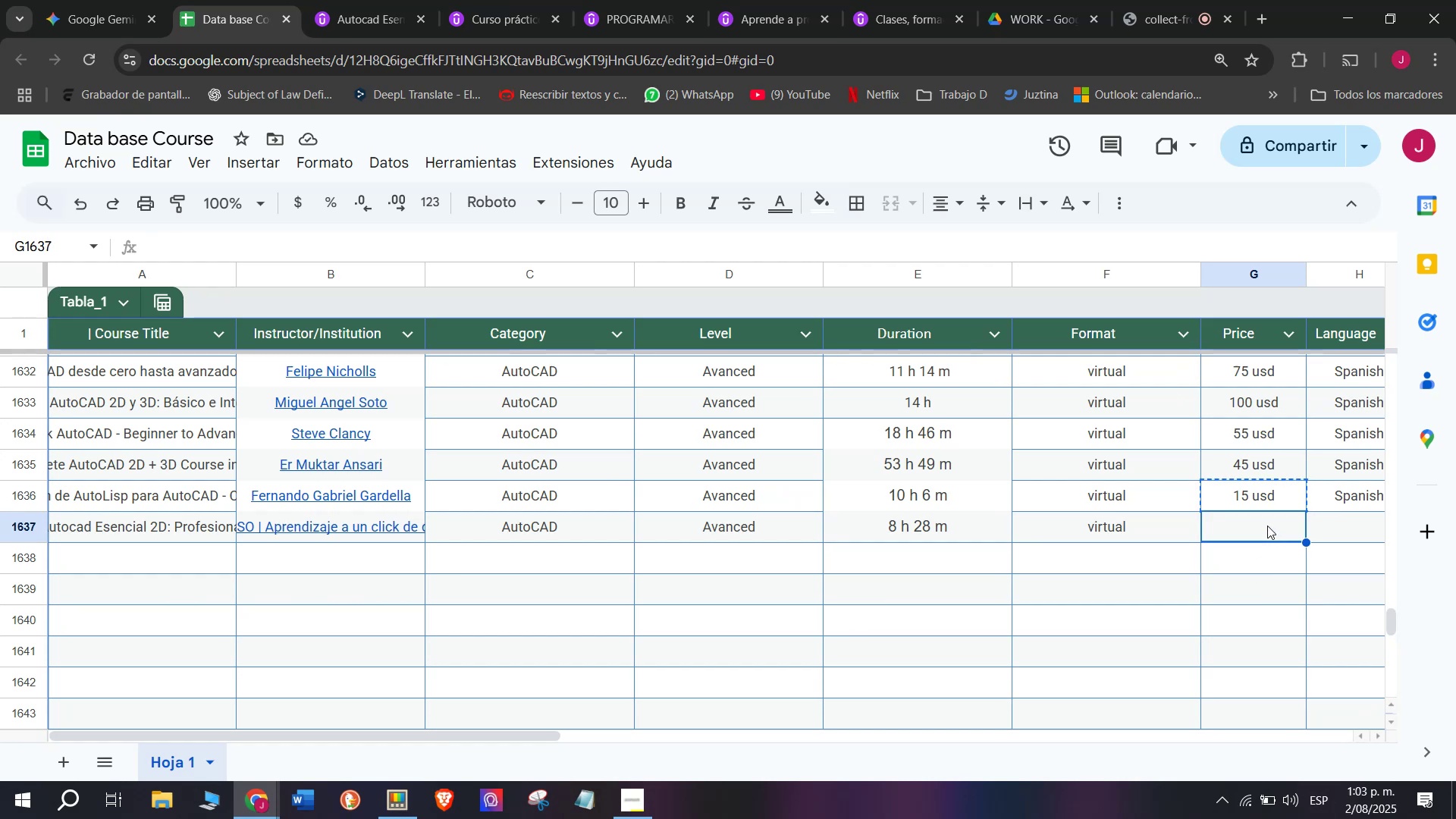 
key(Z)
 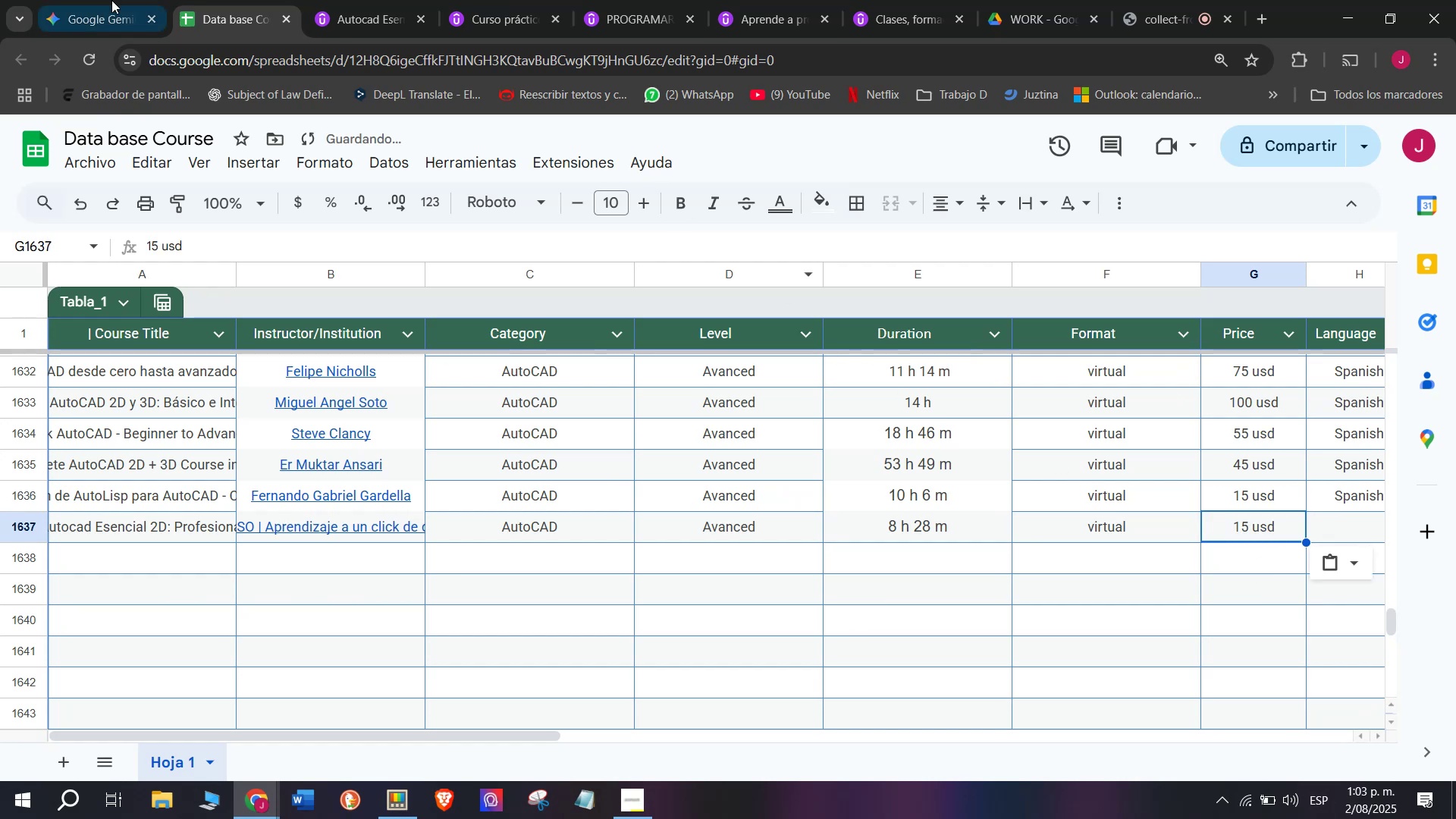 
key(Control+ControlLeft)
 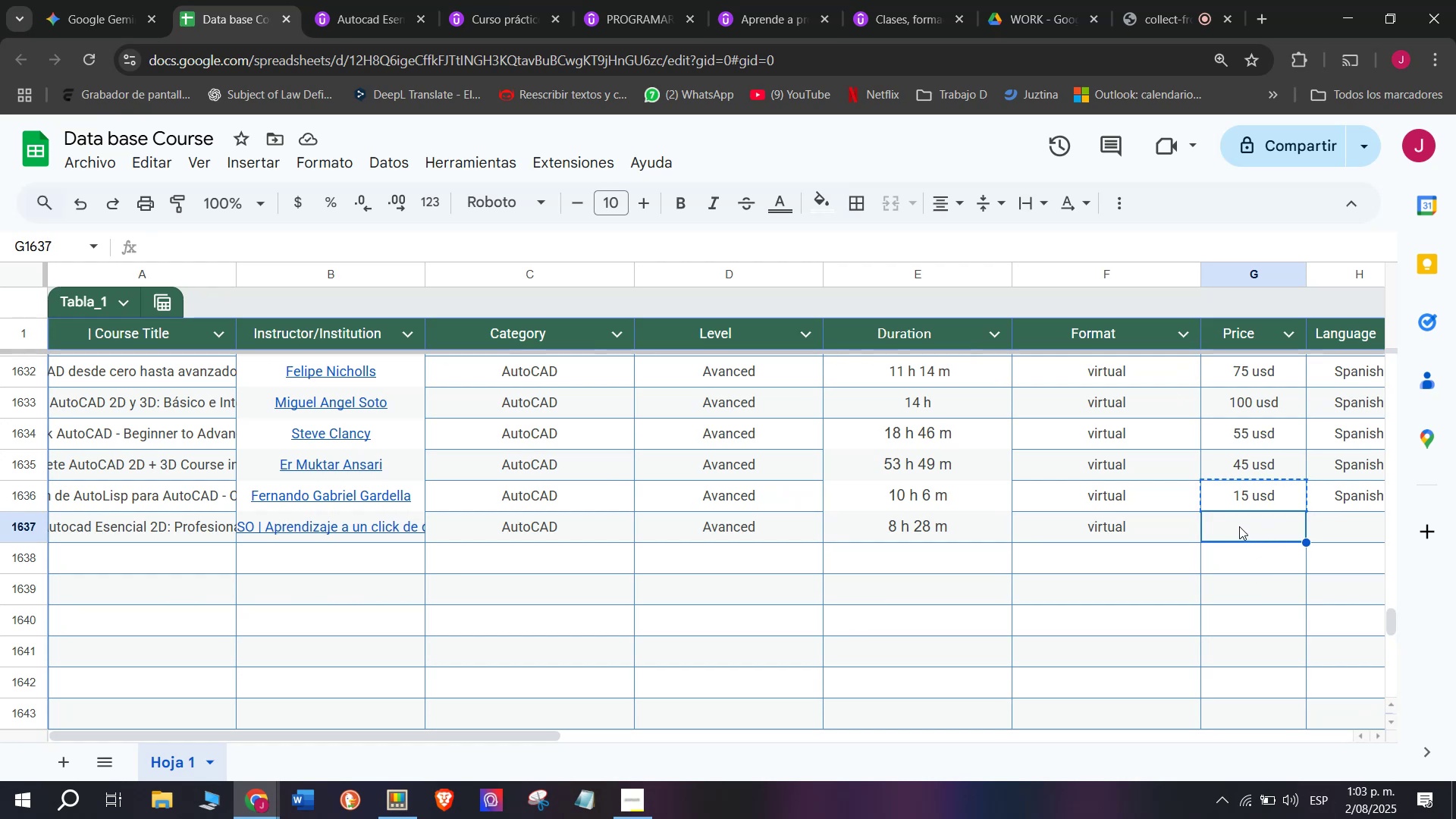 
key(Control+V)
 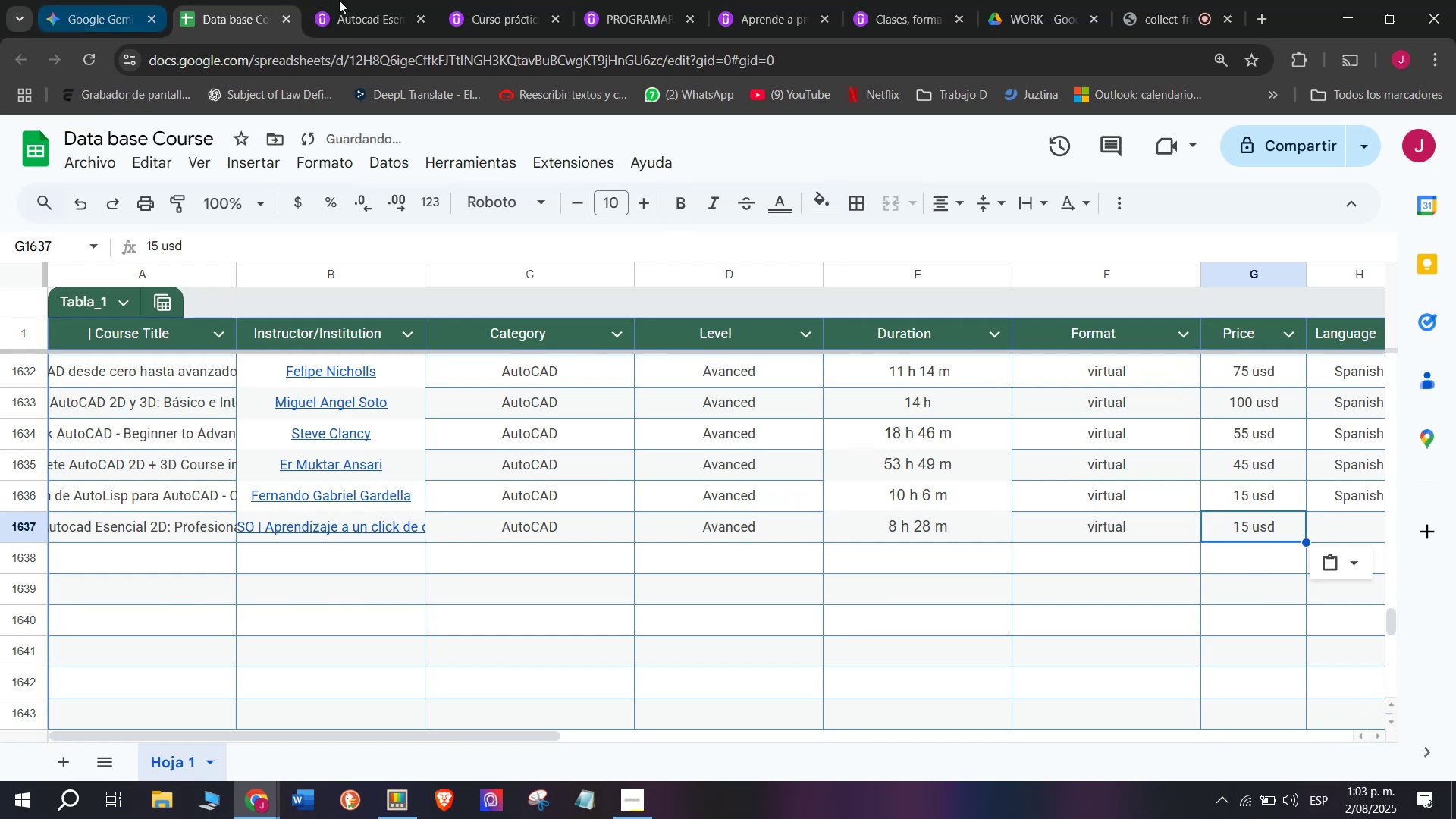 
left_click([347, 0])
 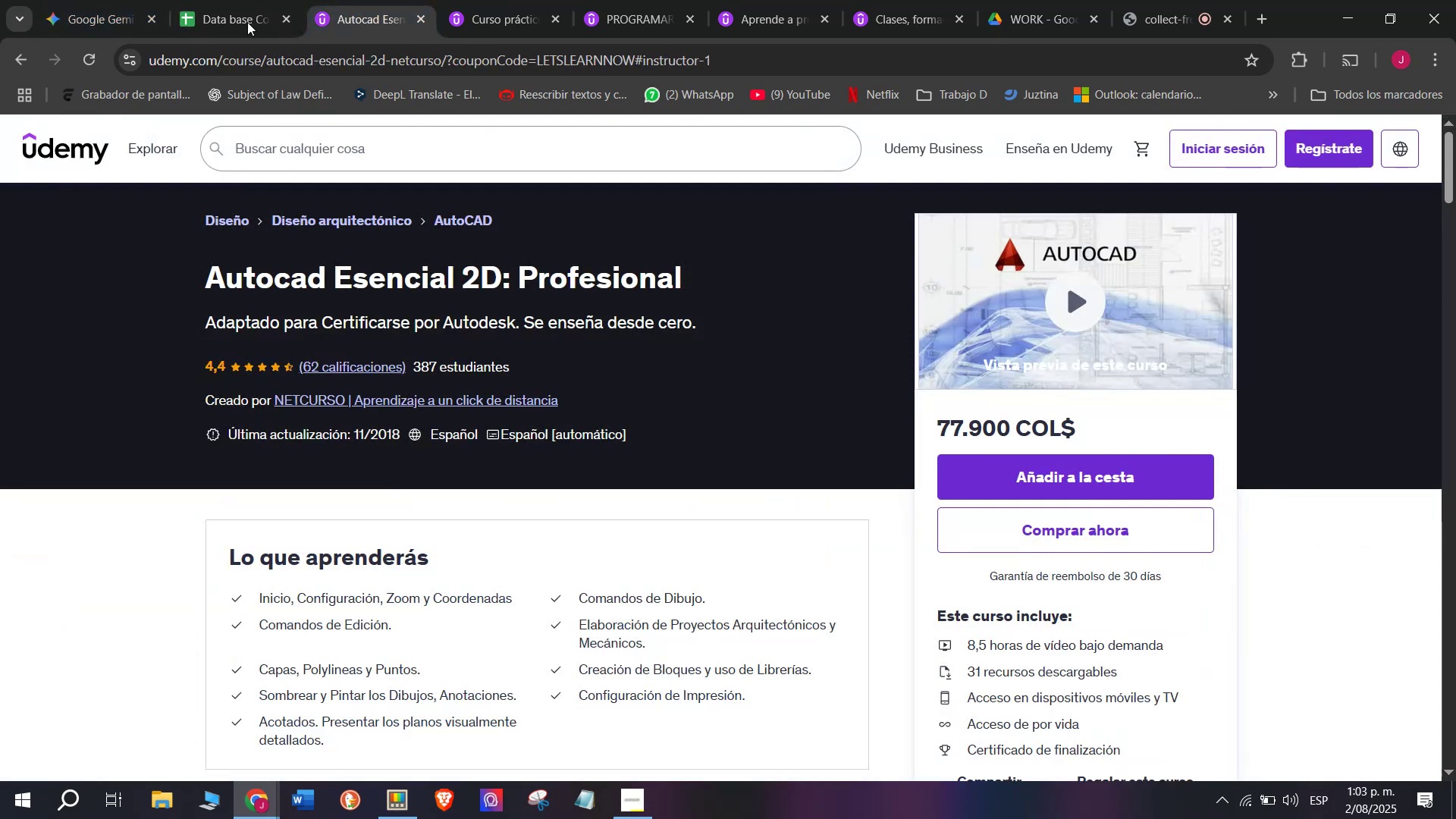 
left_click([206, 0])
 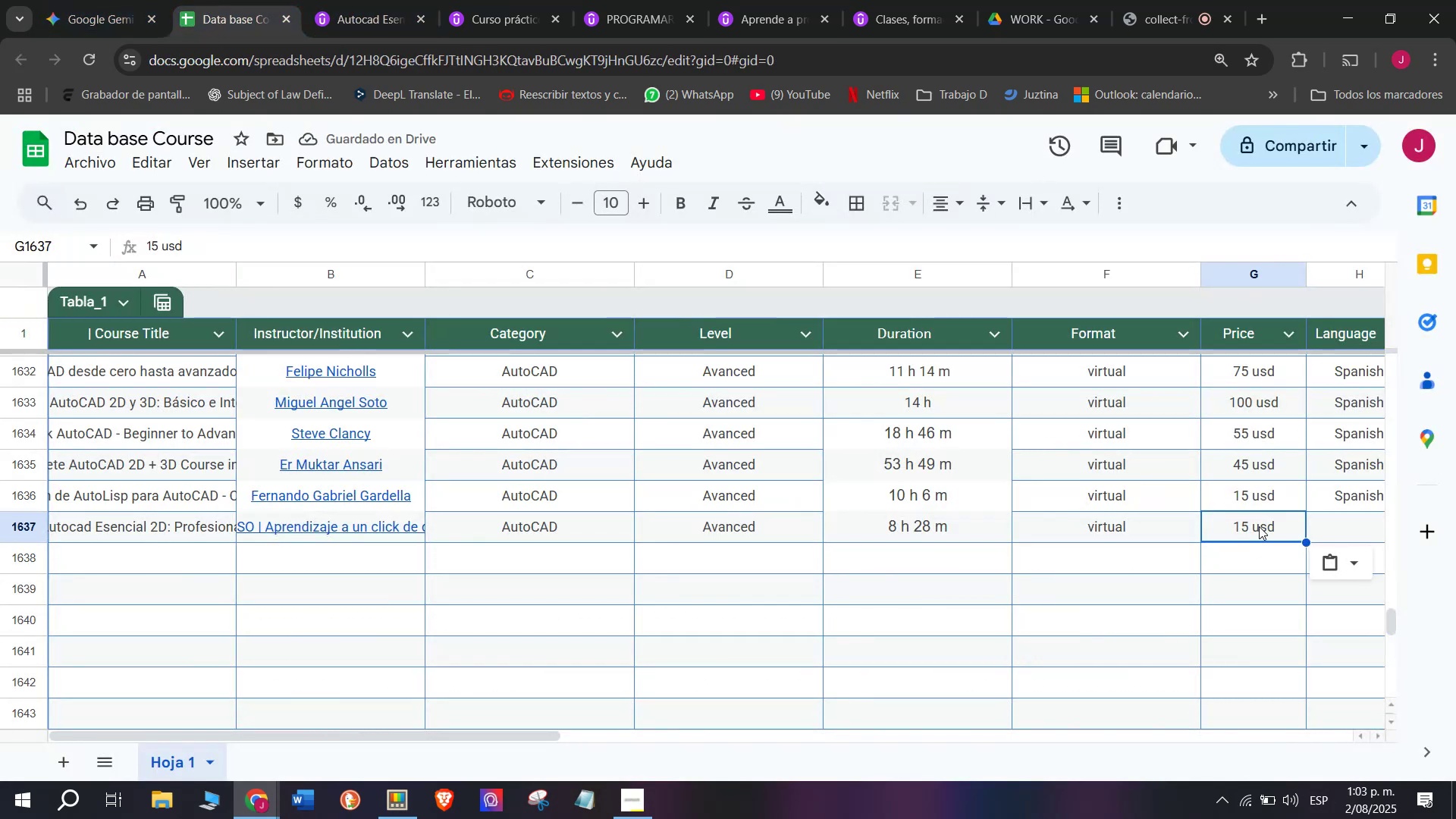 
double_click([1259, 526])
 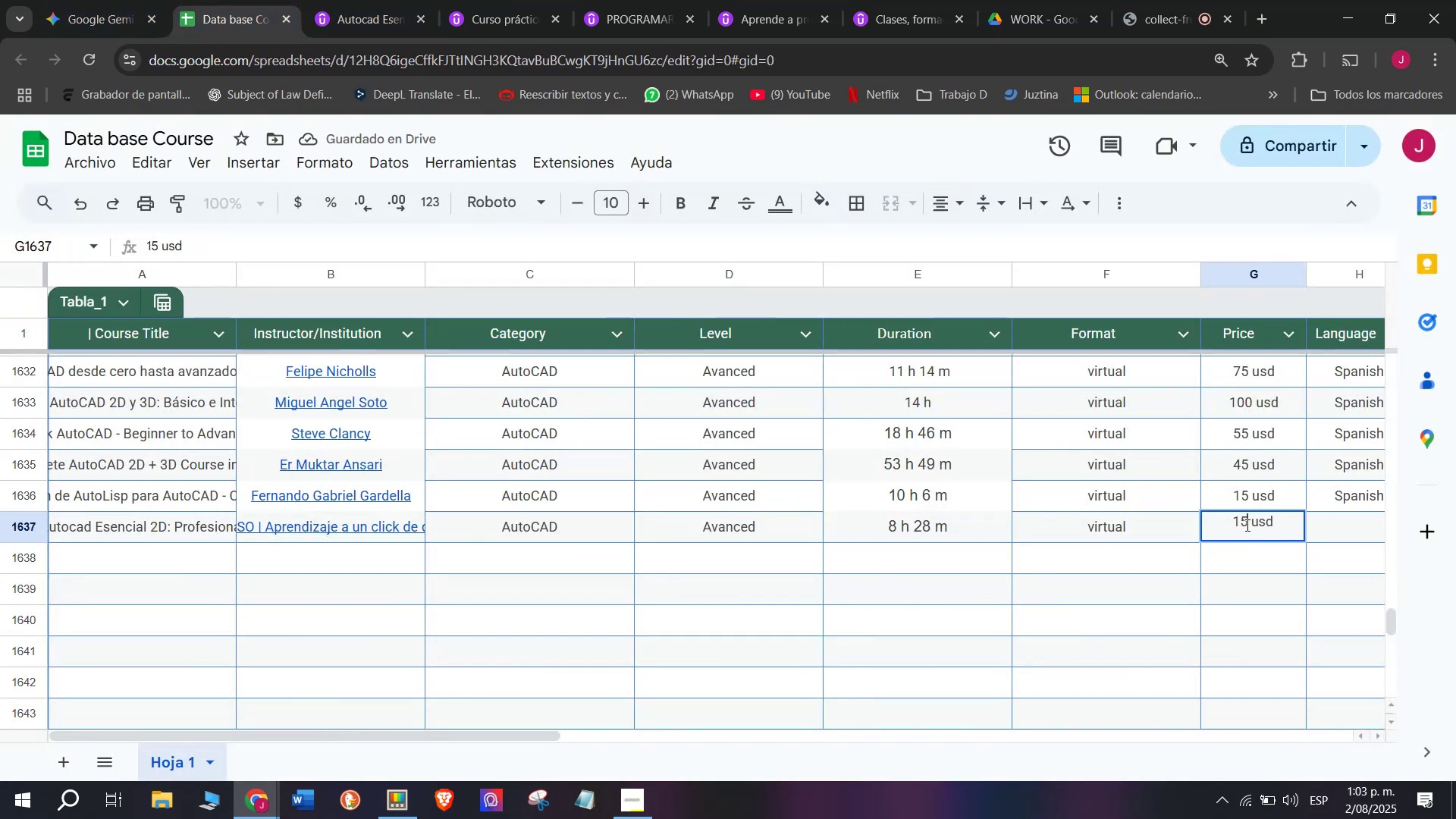 
key(Backspace)
 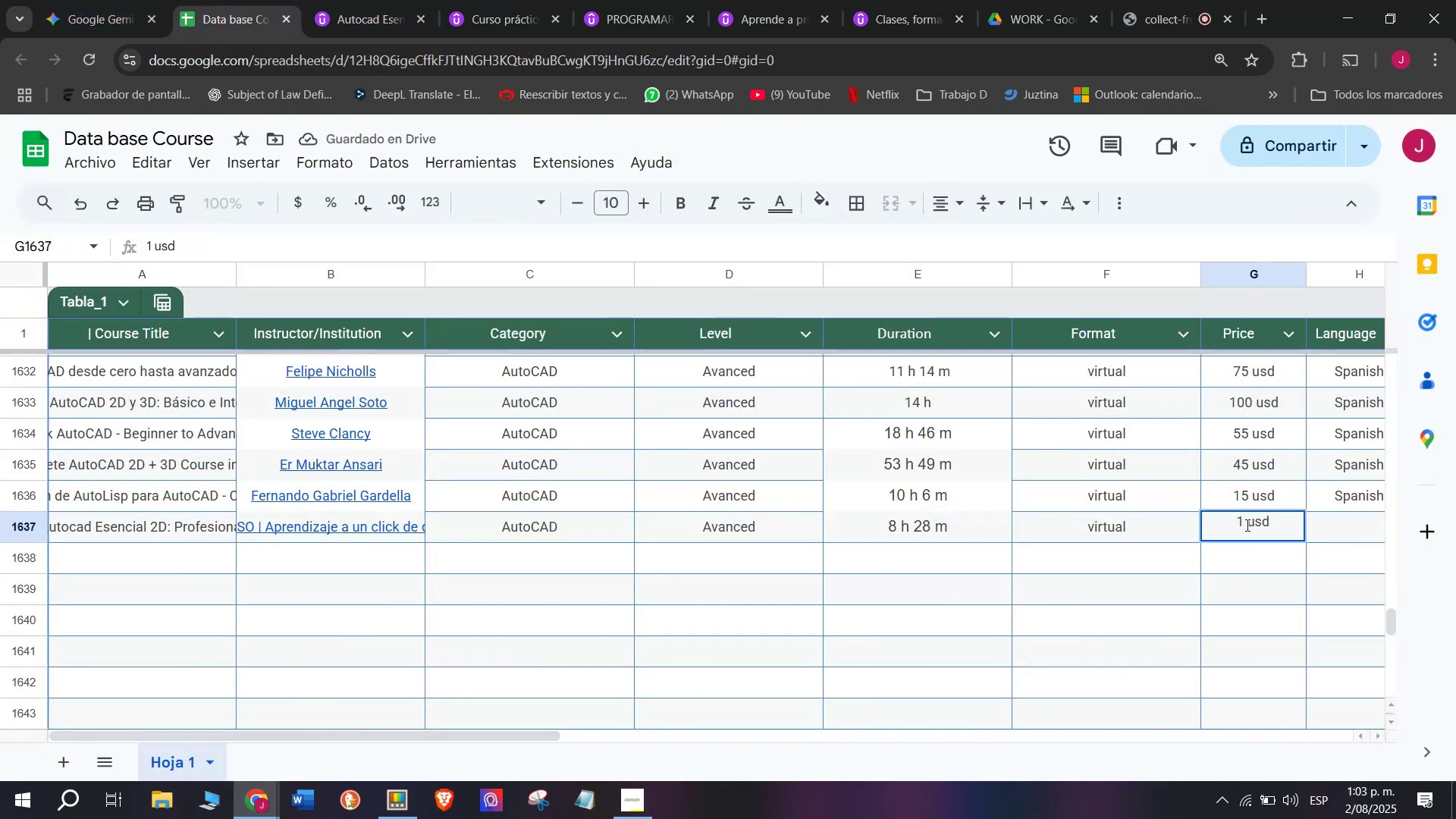 
key(Q)
 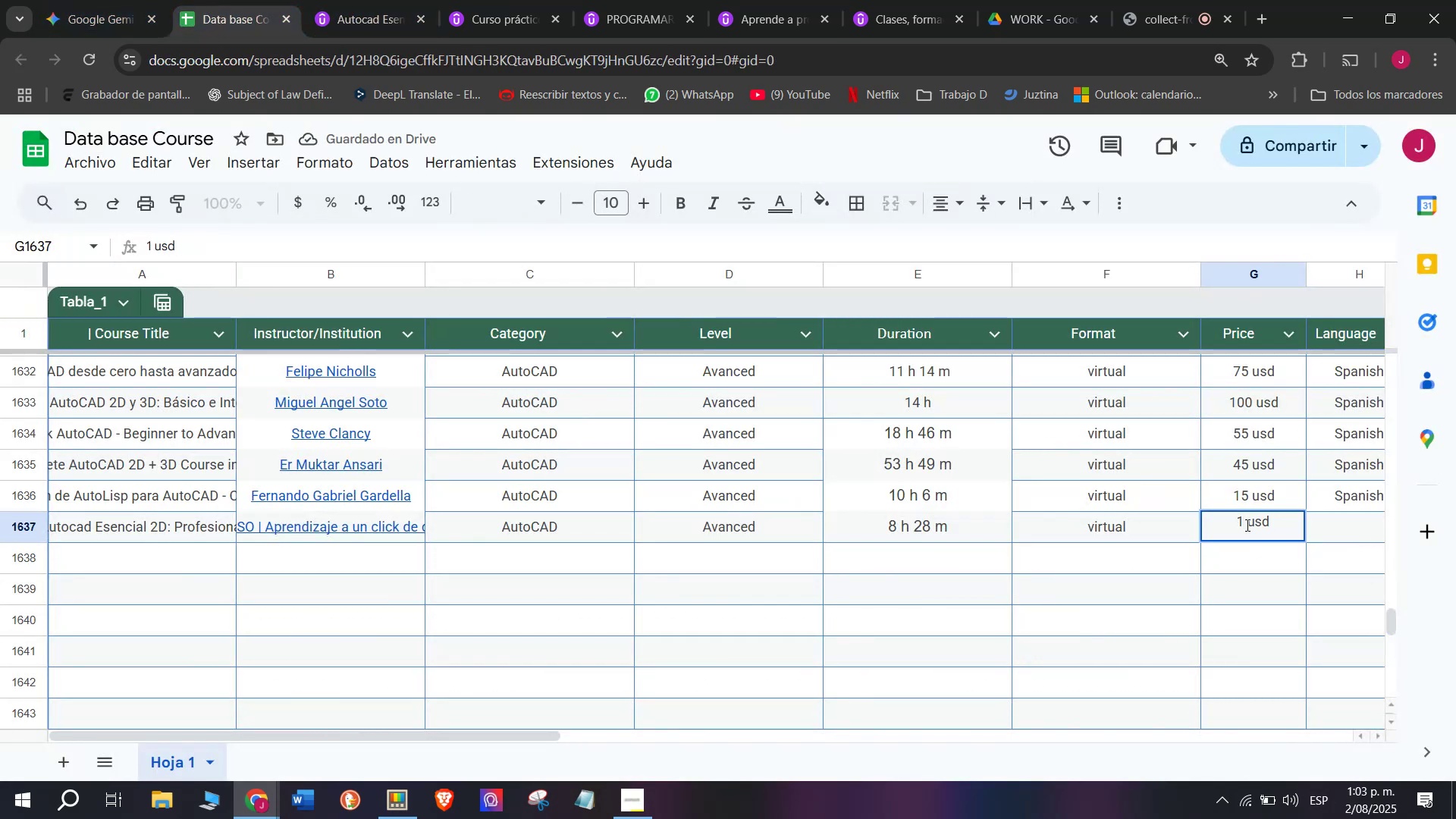 
key(7)
 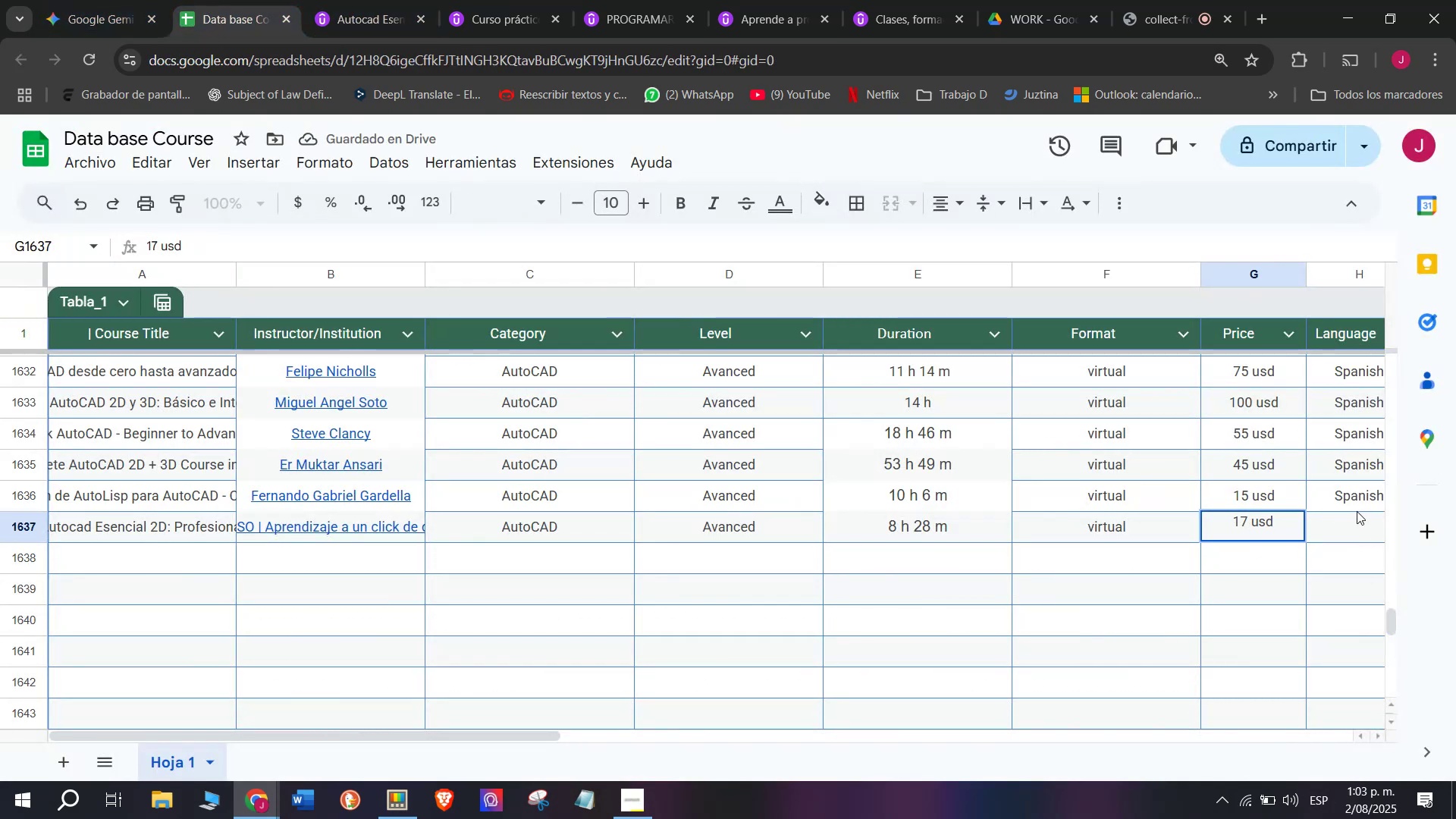 
left_click([1357, 512])
 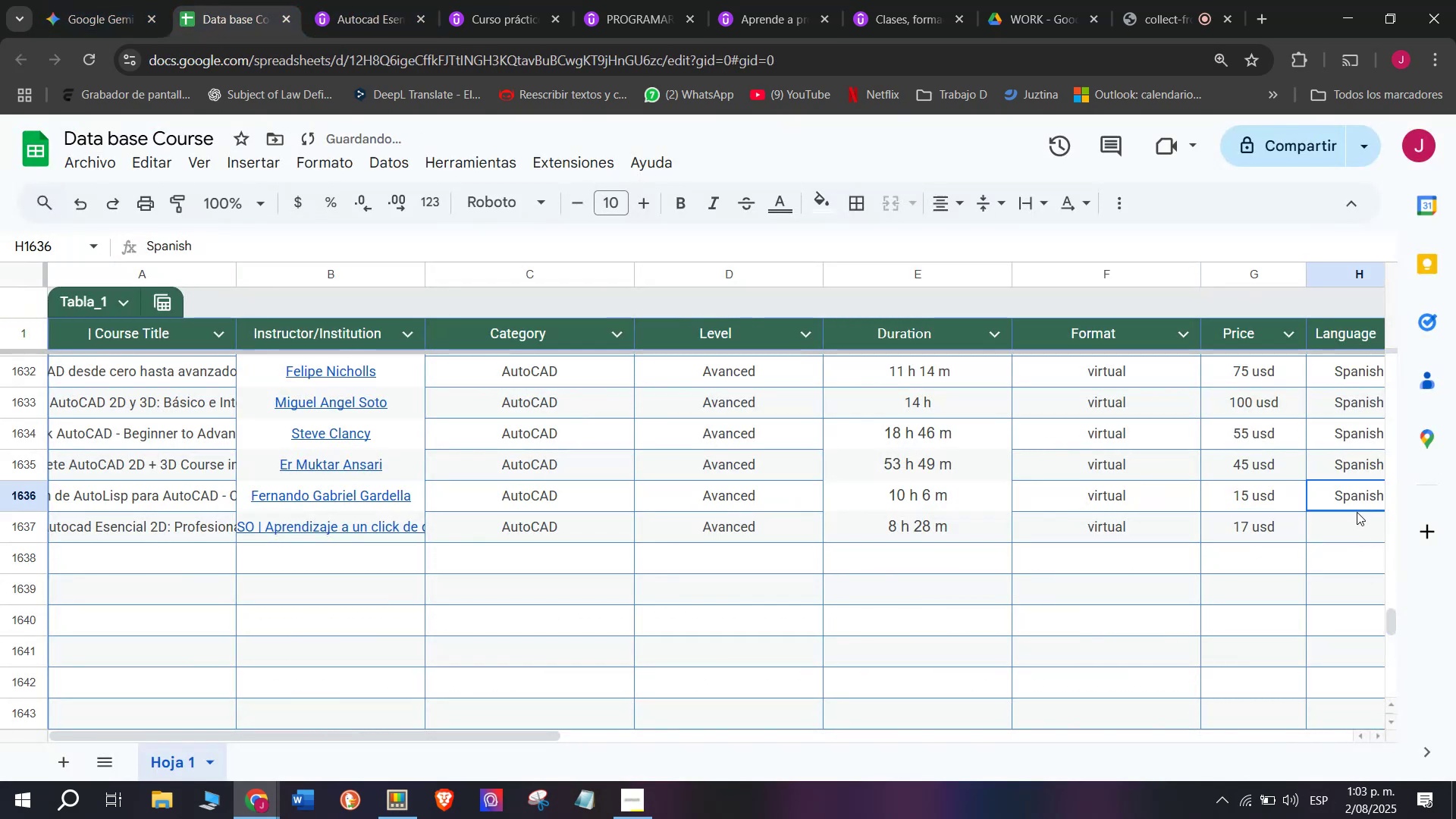 
key(Break)
 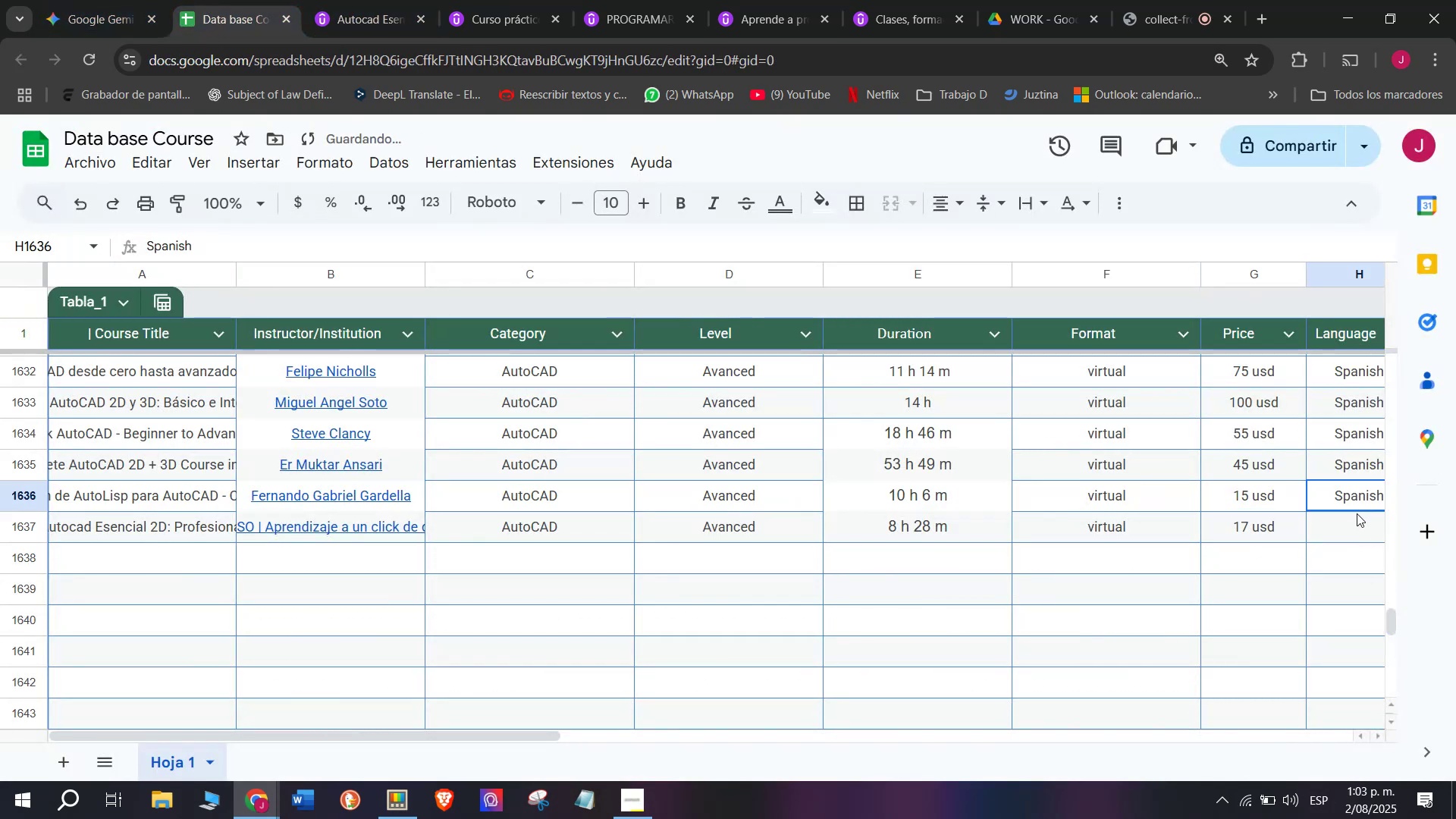 
key(Control+ControlLeft)
 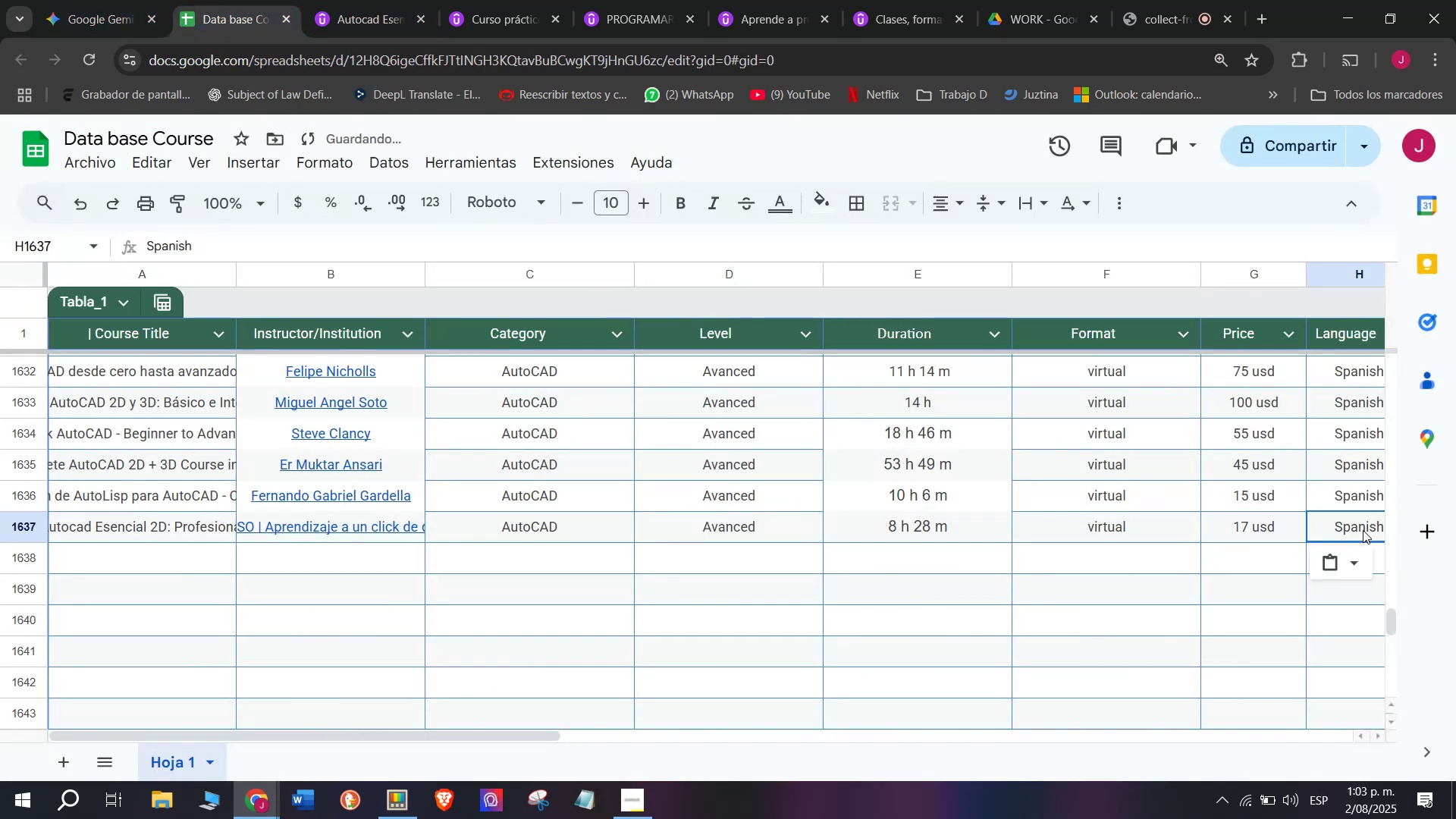 
key(Control+C)
 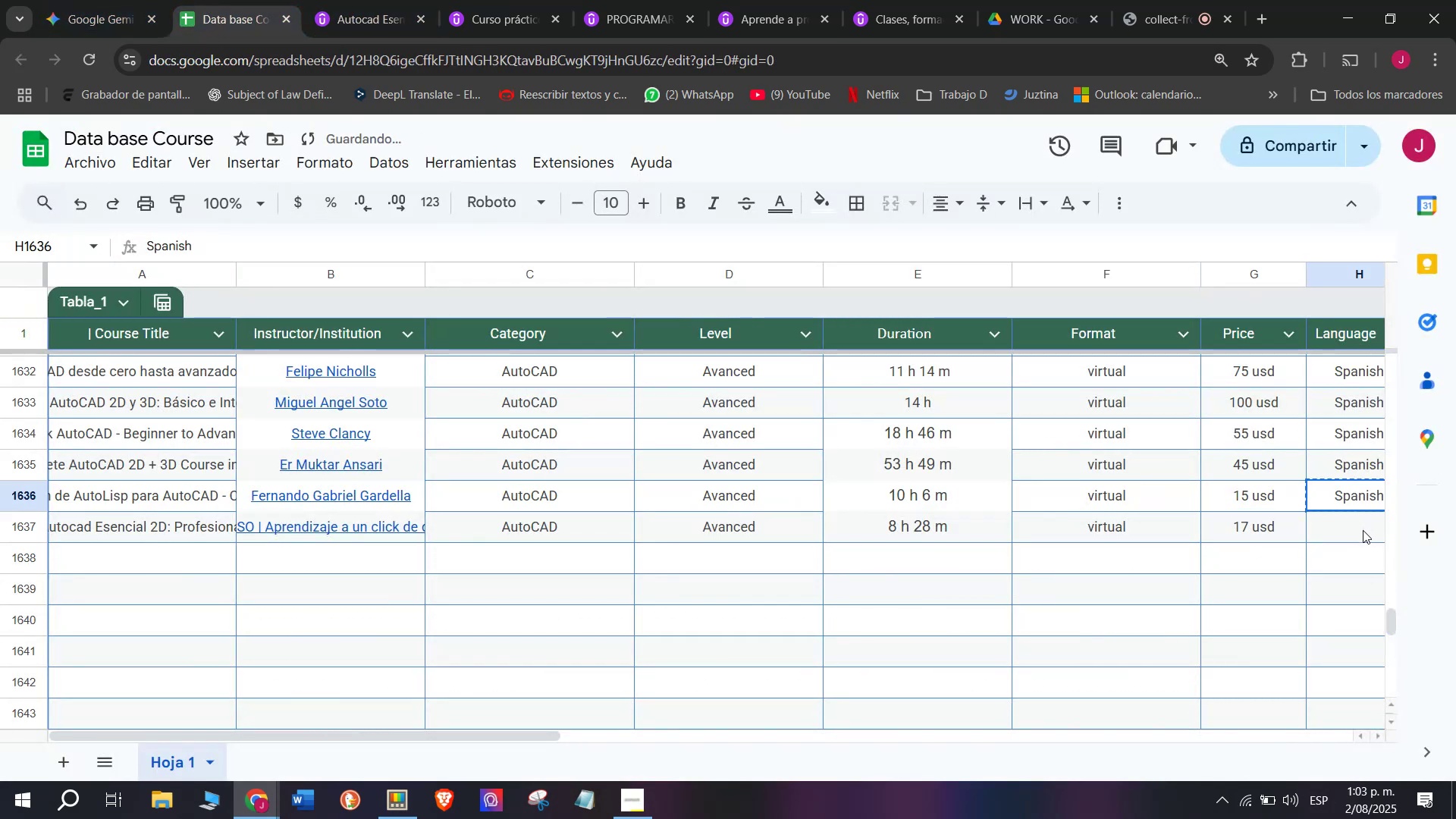 
left_click([1363, 530])
 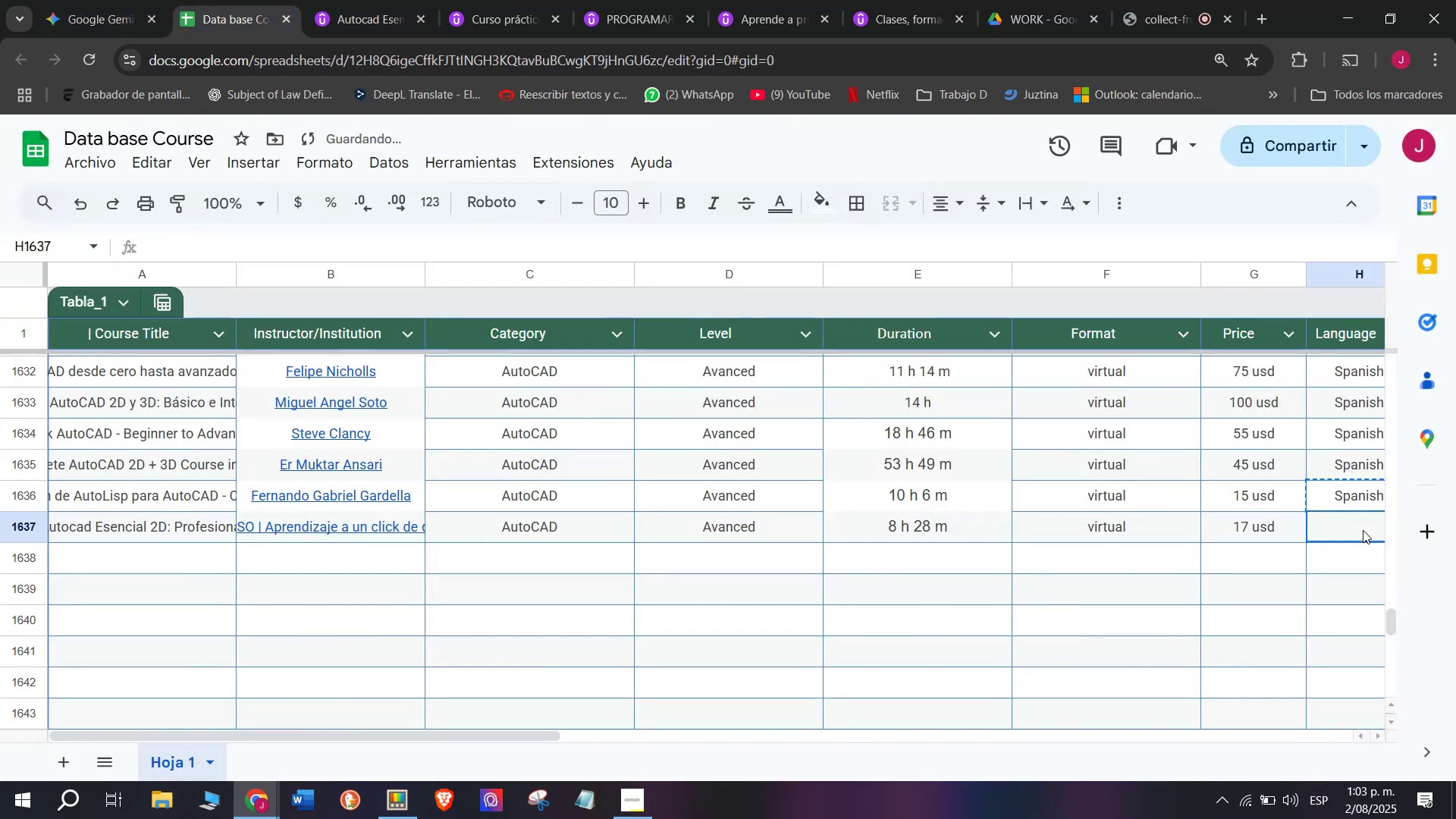 
key(Z)
 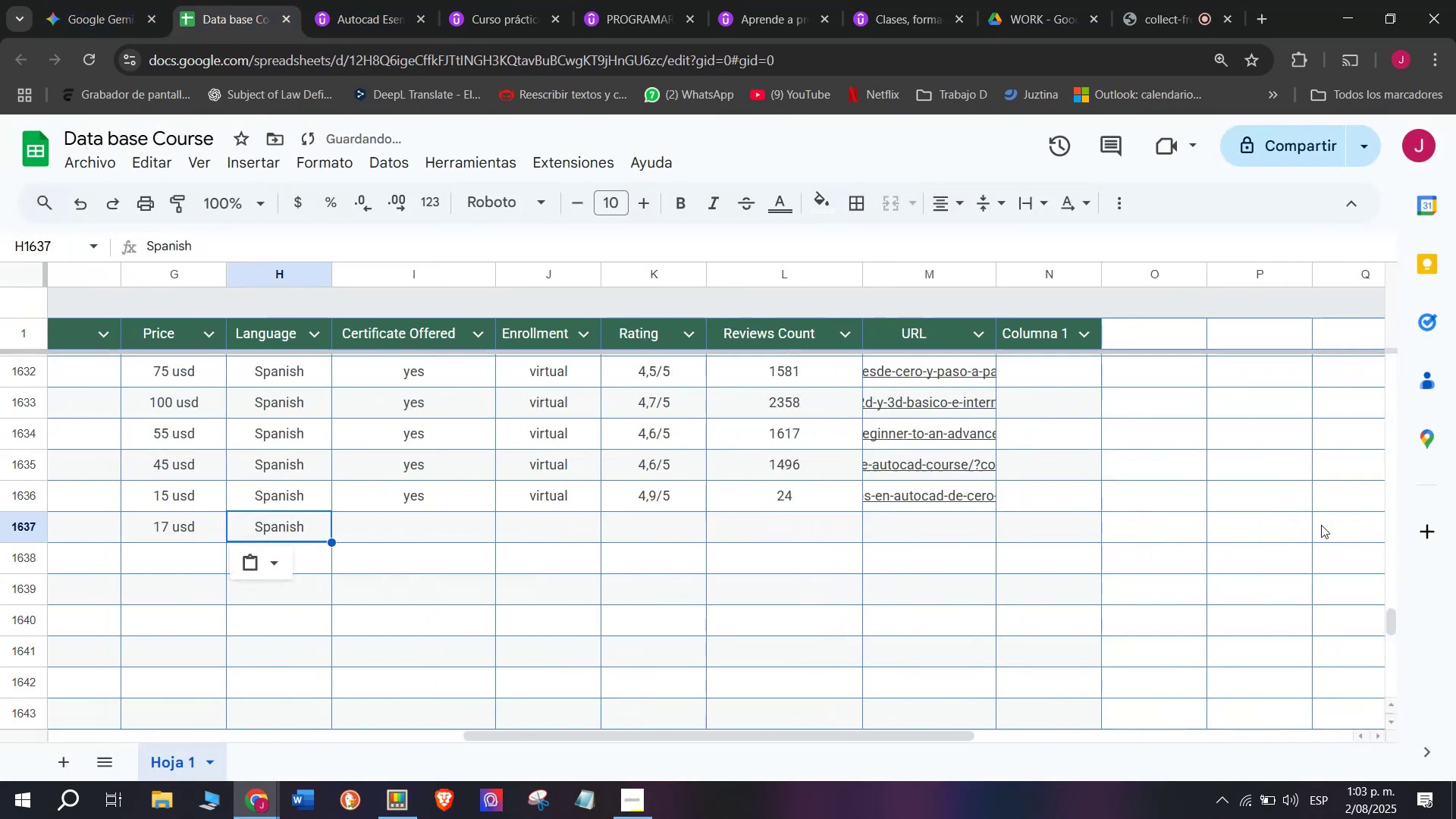 
key(Control+ControlLeft)
 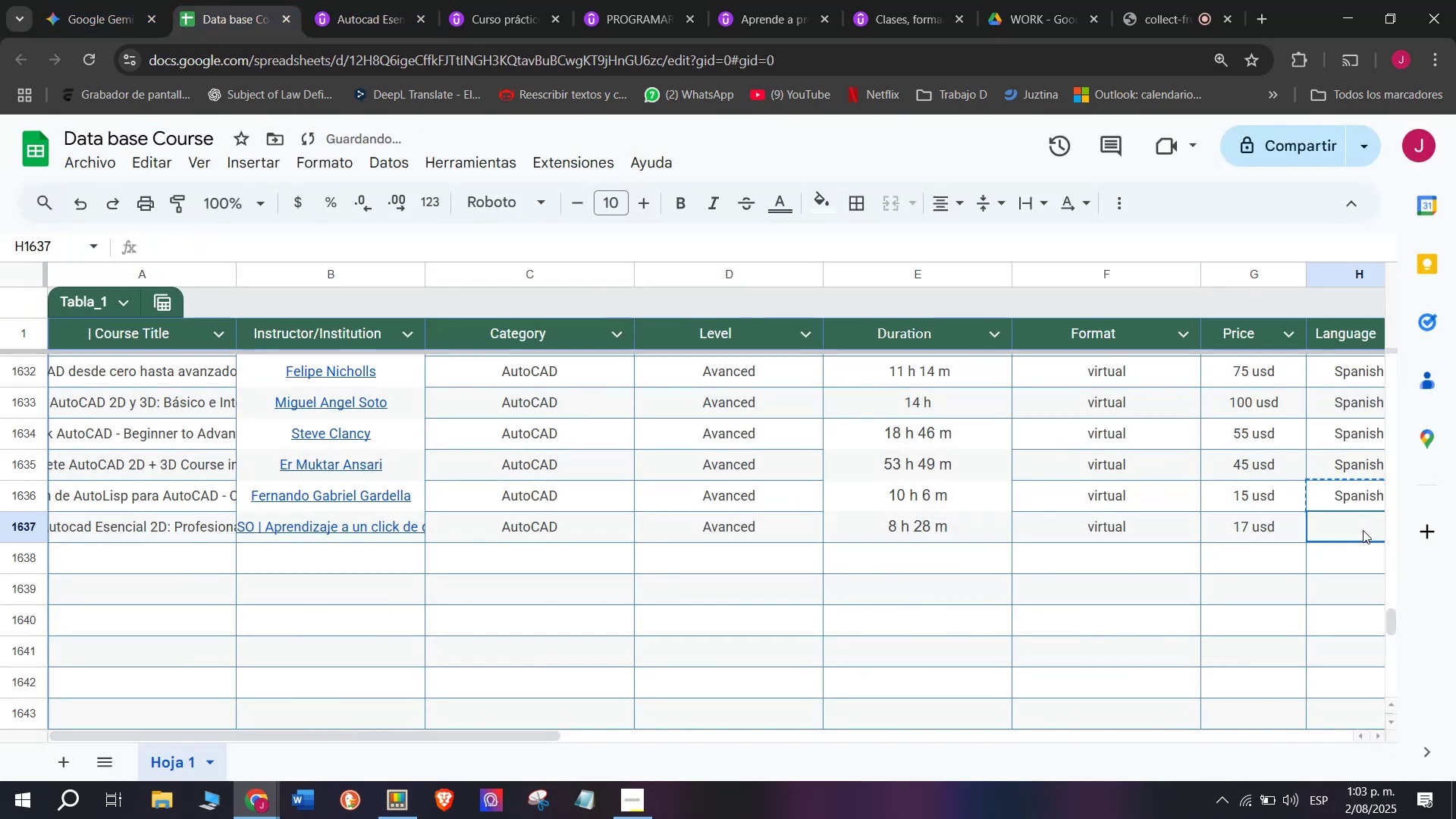 
key(Control+V)
 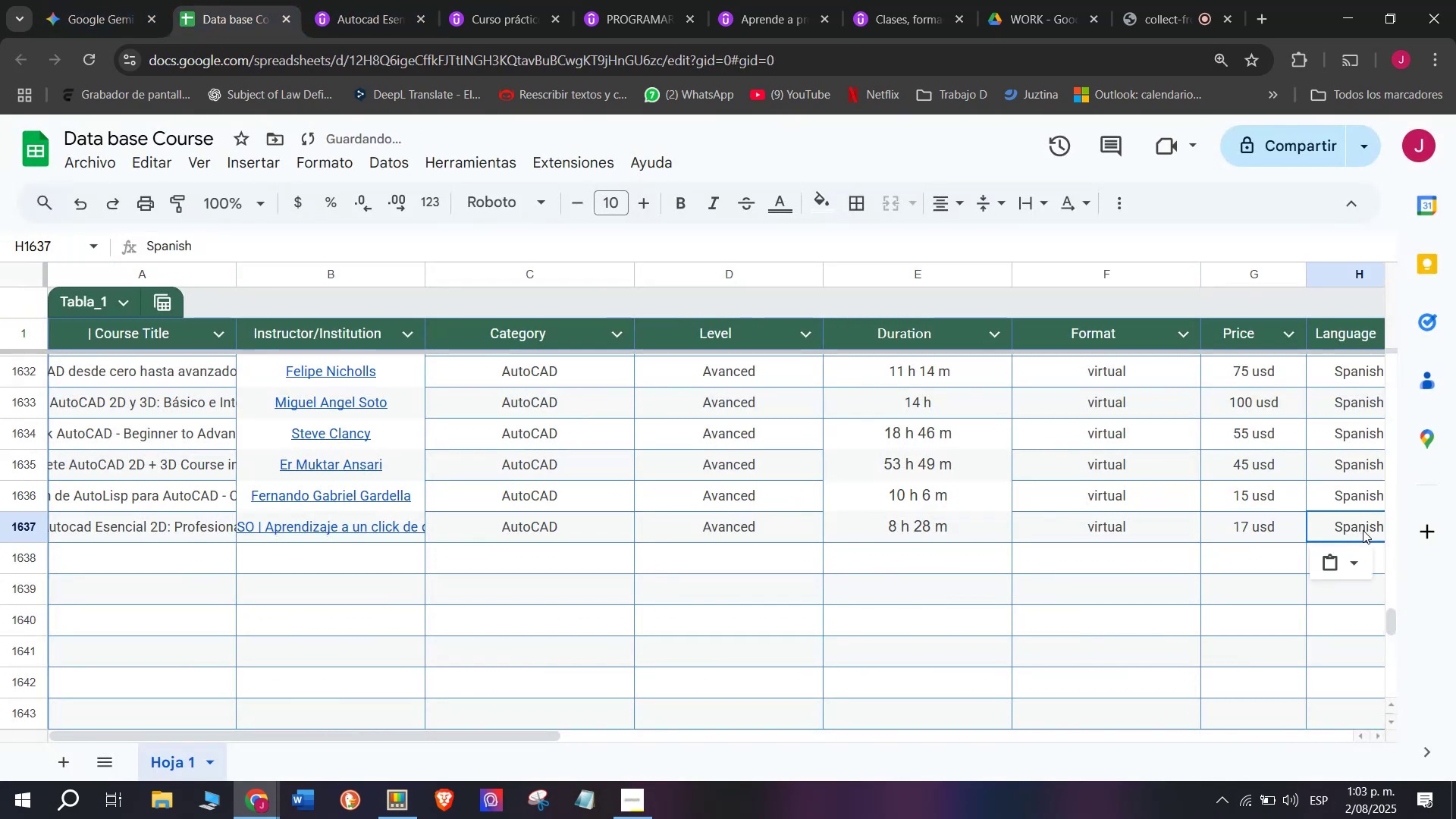 
scroll: coordinate [377, 507], scroll_direction: down, amount: 3.0
 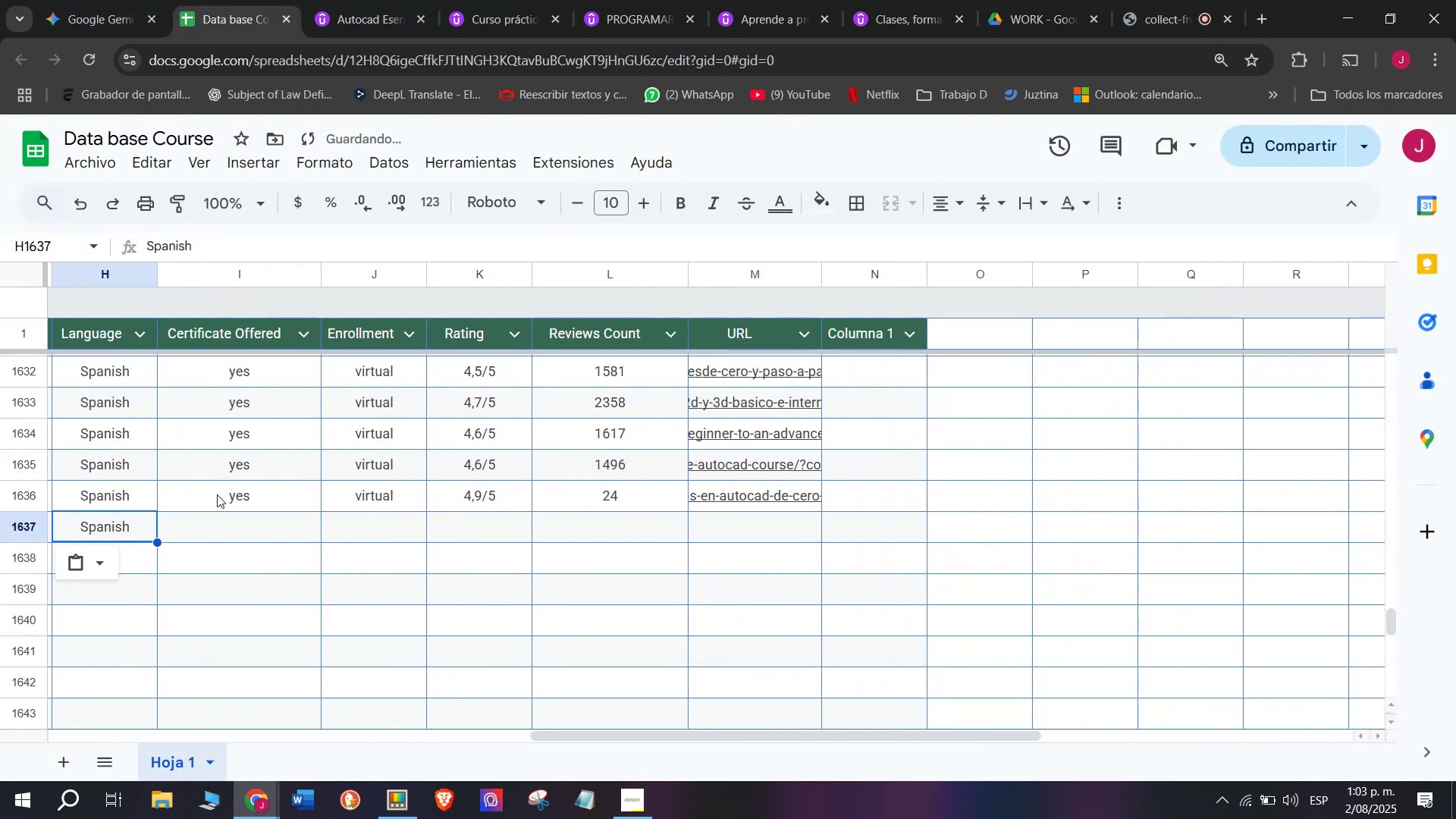 
left_click([205, 497])
 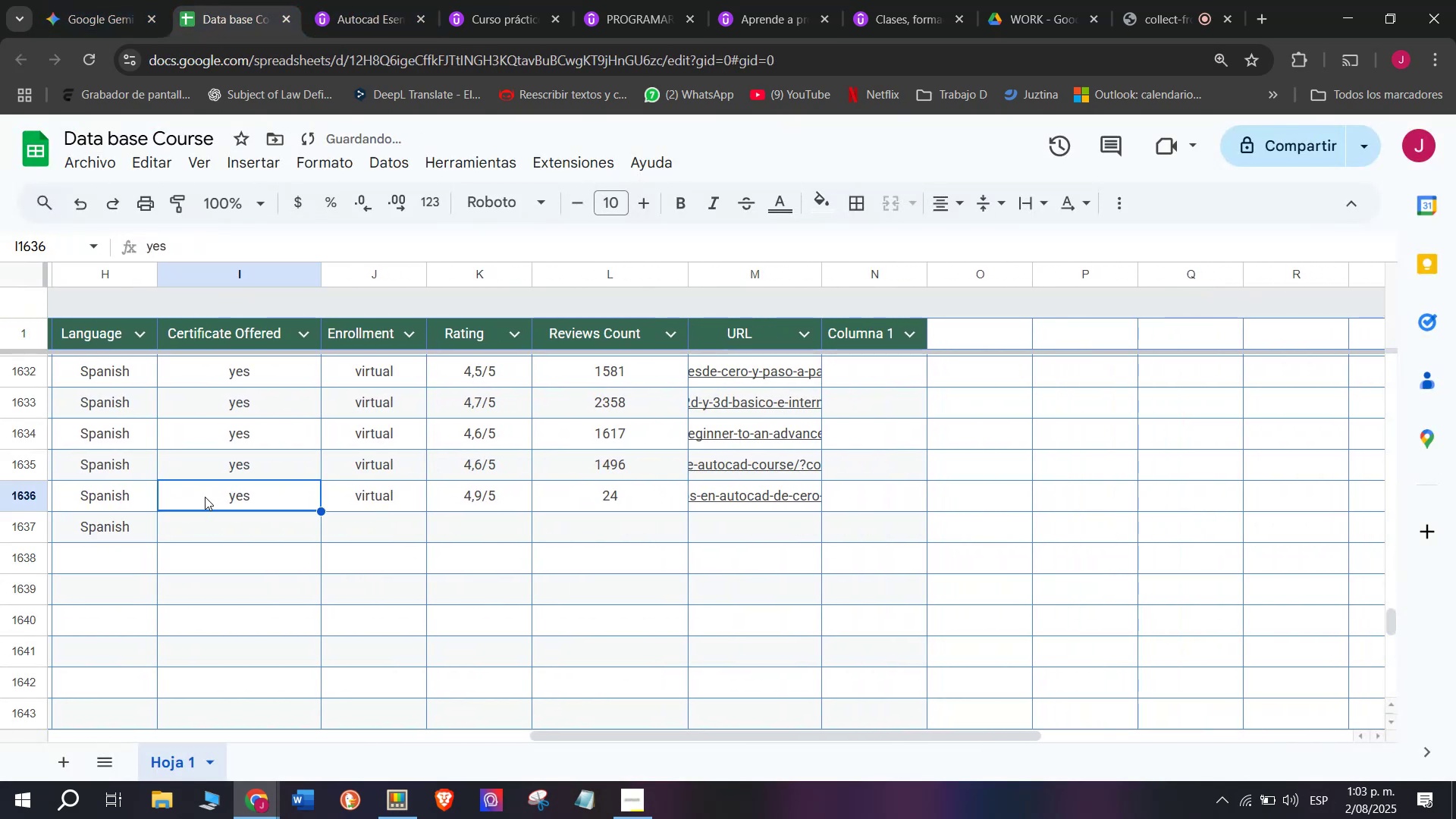 
key(Control+ControlLeft)
 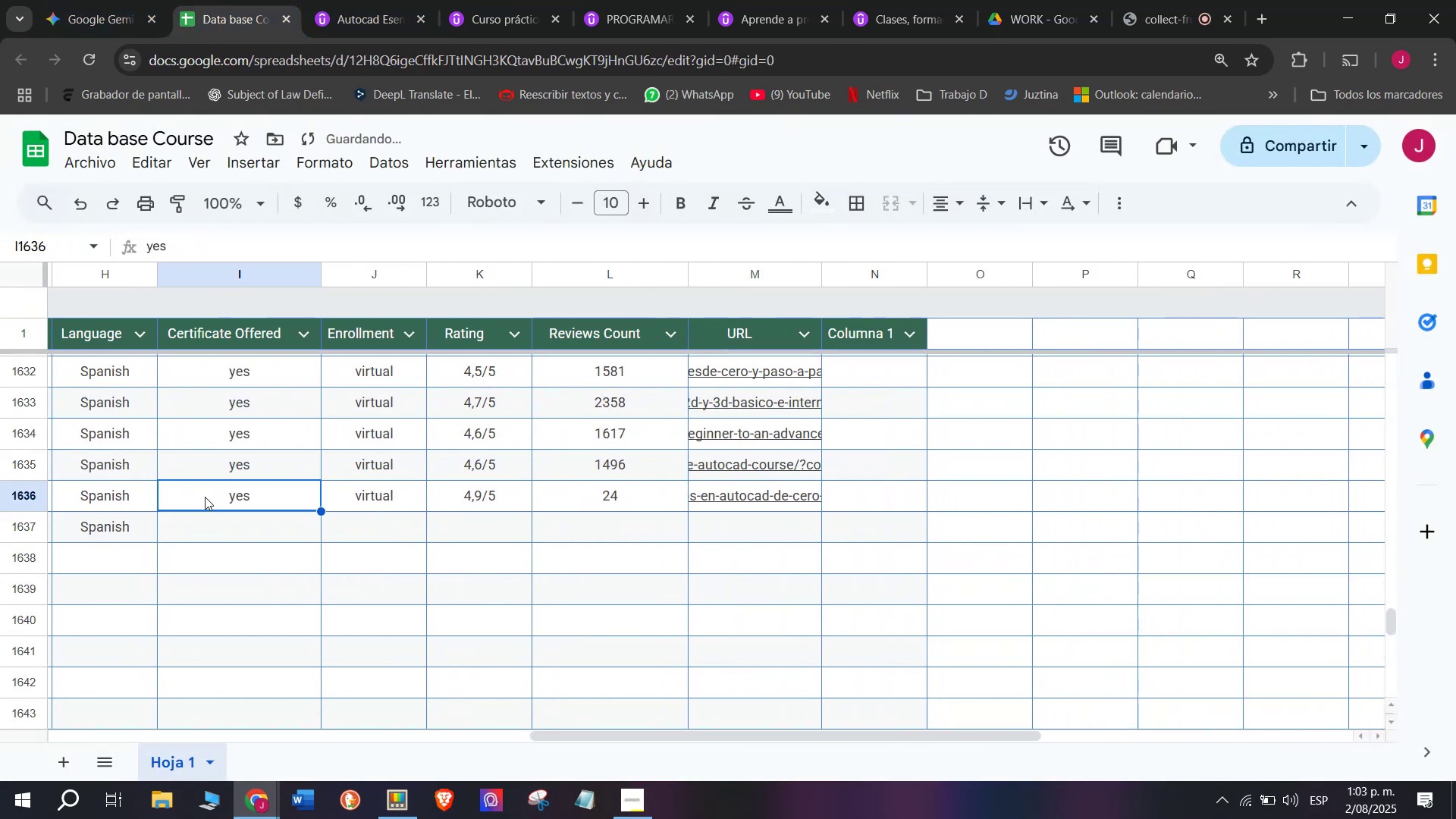 
key(Break)
 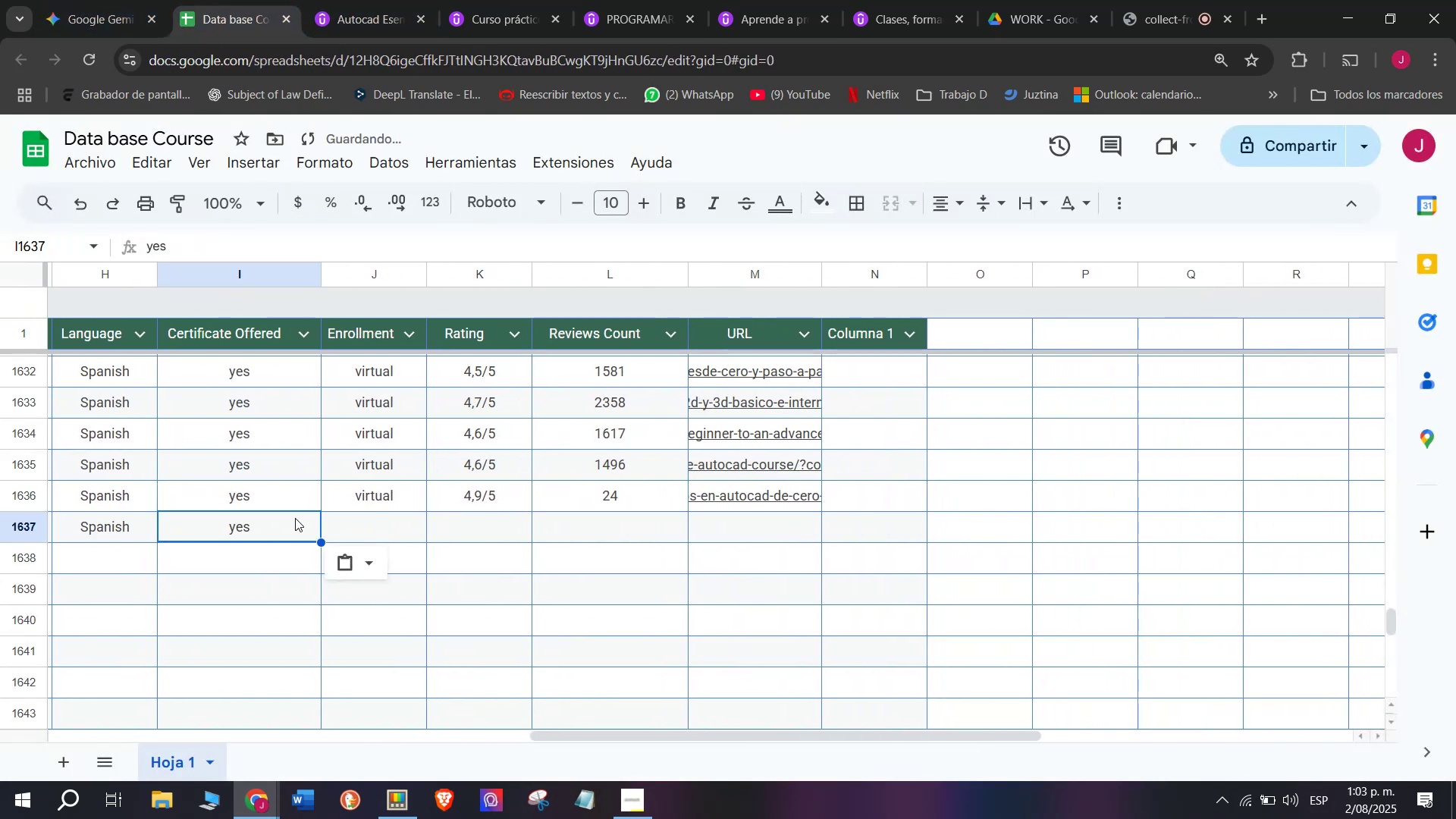 
key(Control+C)
 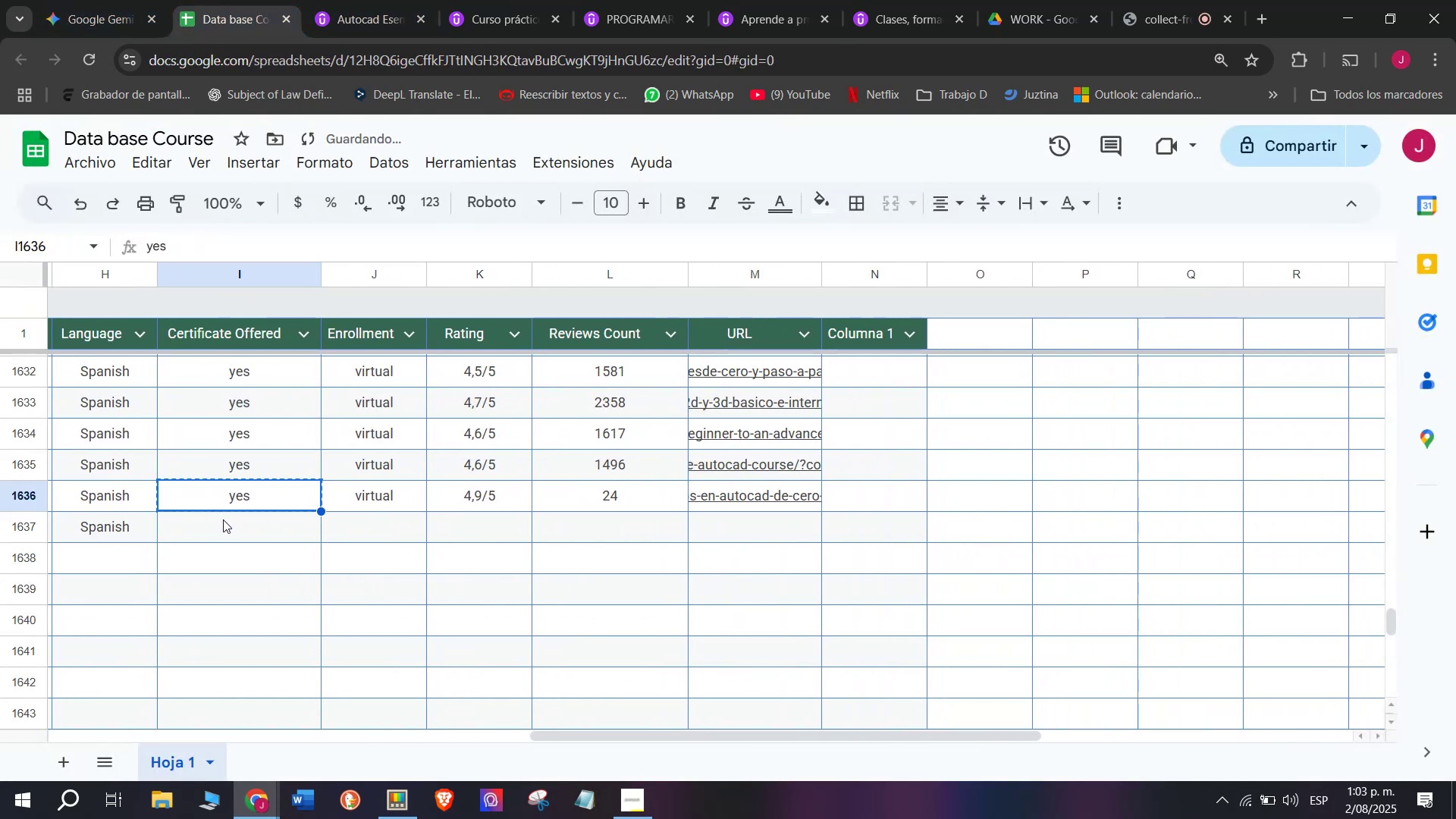 
double_click([223, 519])
 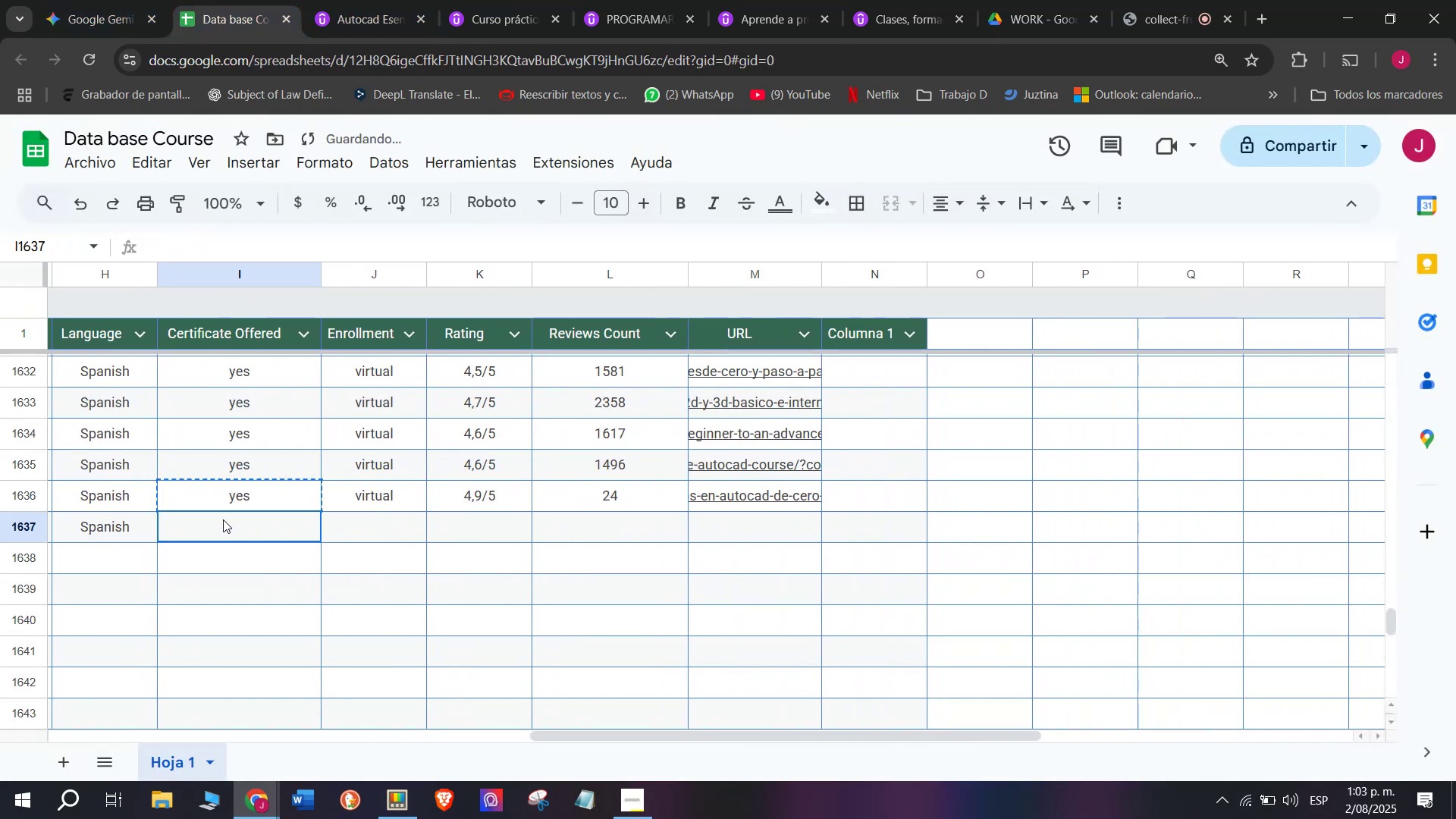 
key(Z)
 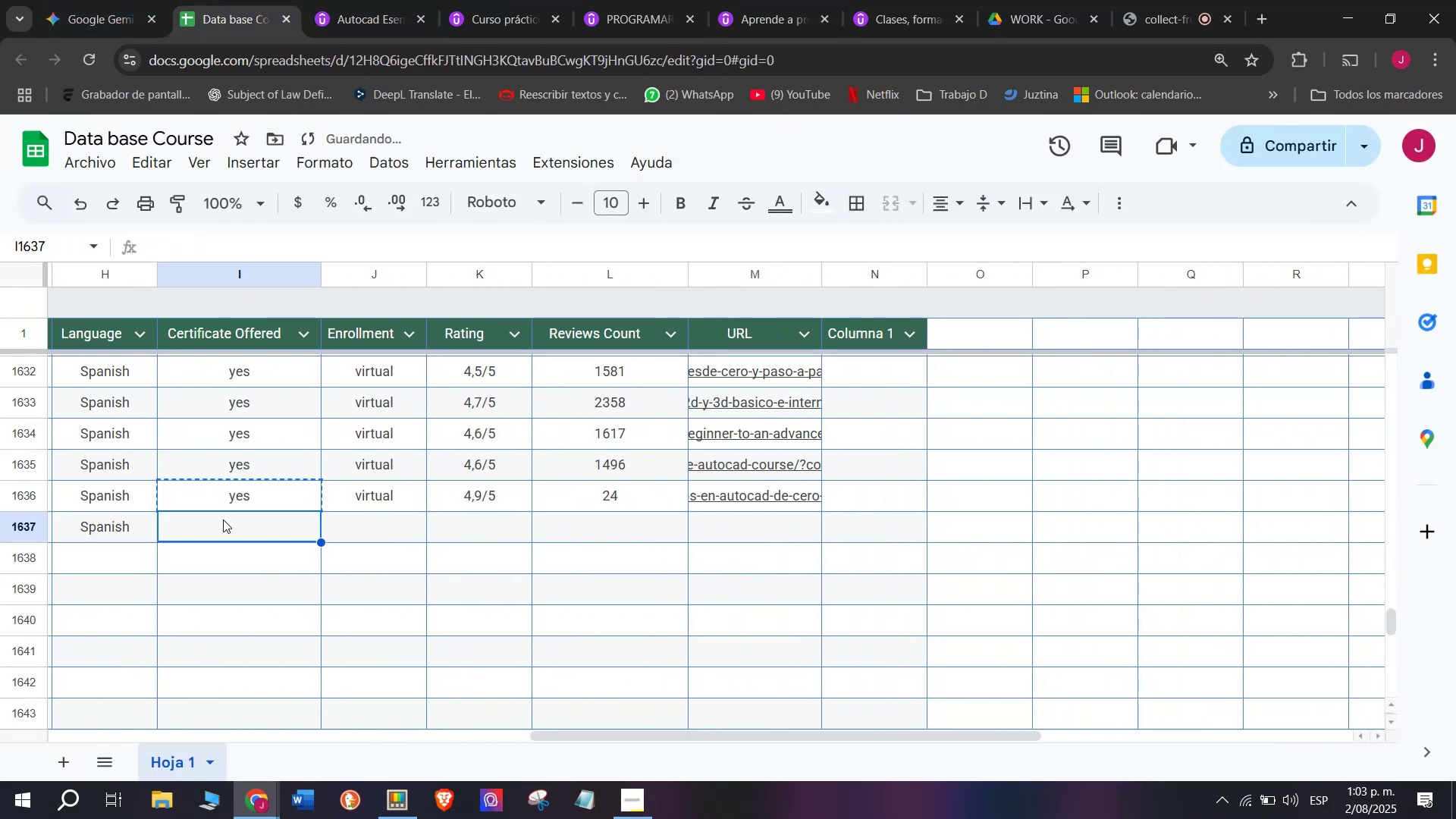 
key(Control+ControlLeft)
 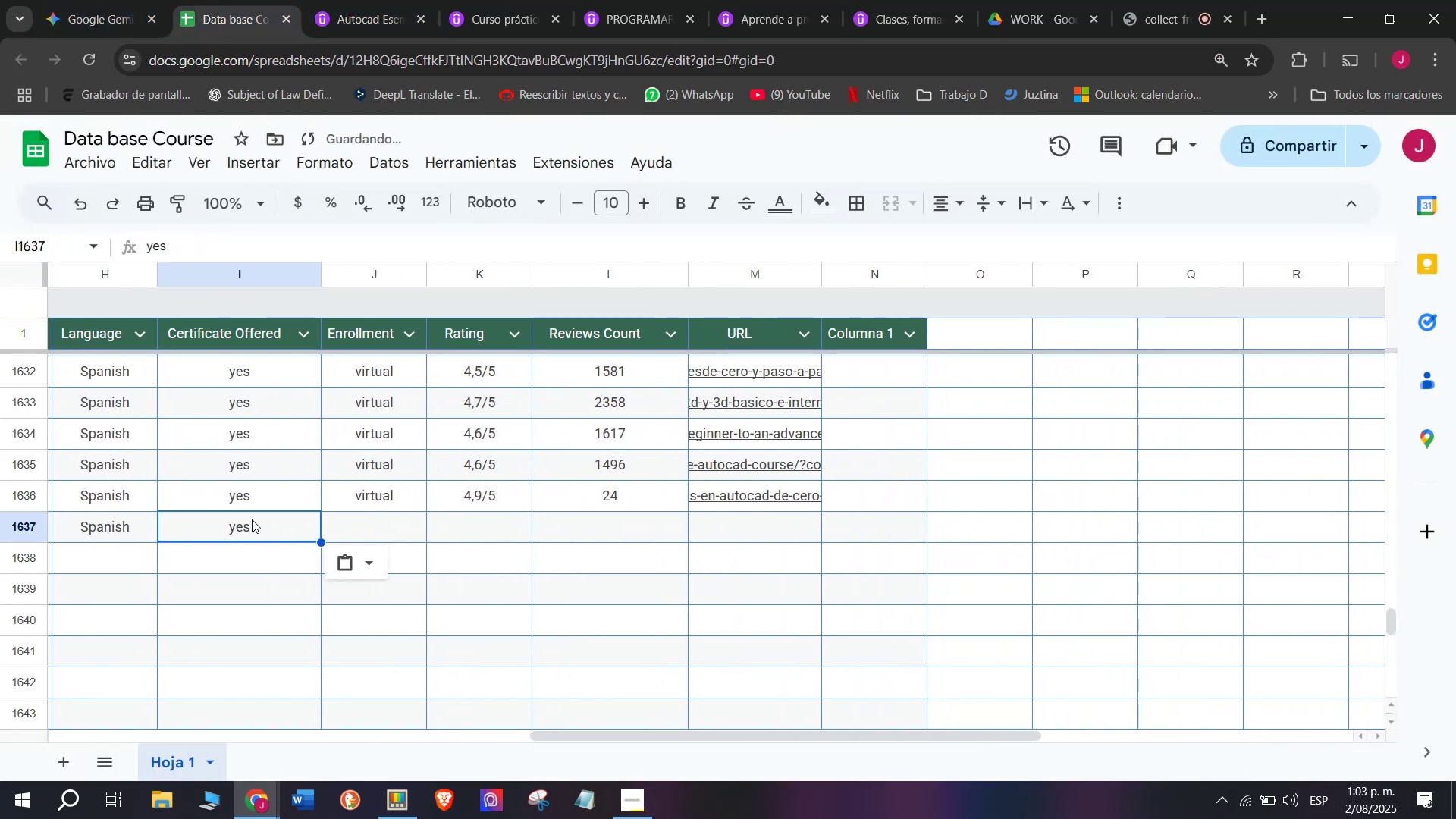 
key(Control+V)
 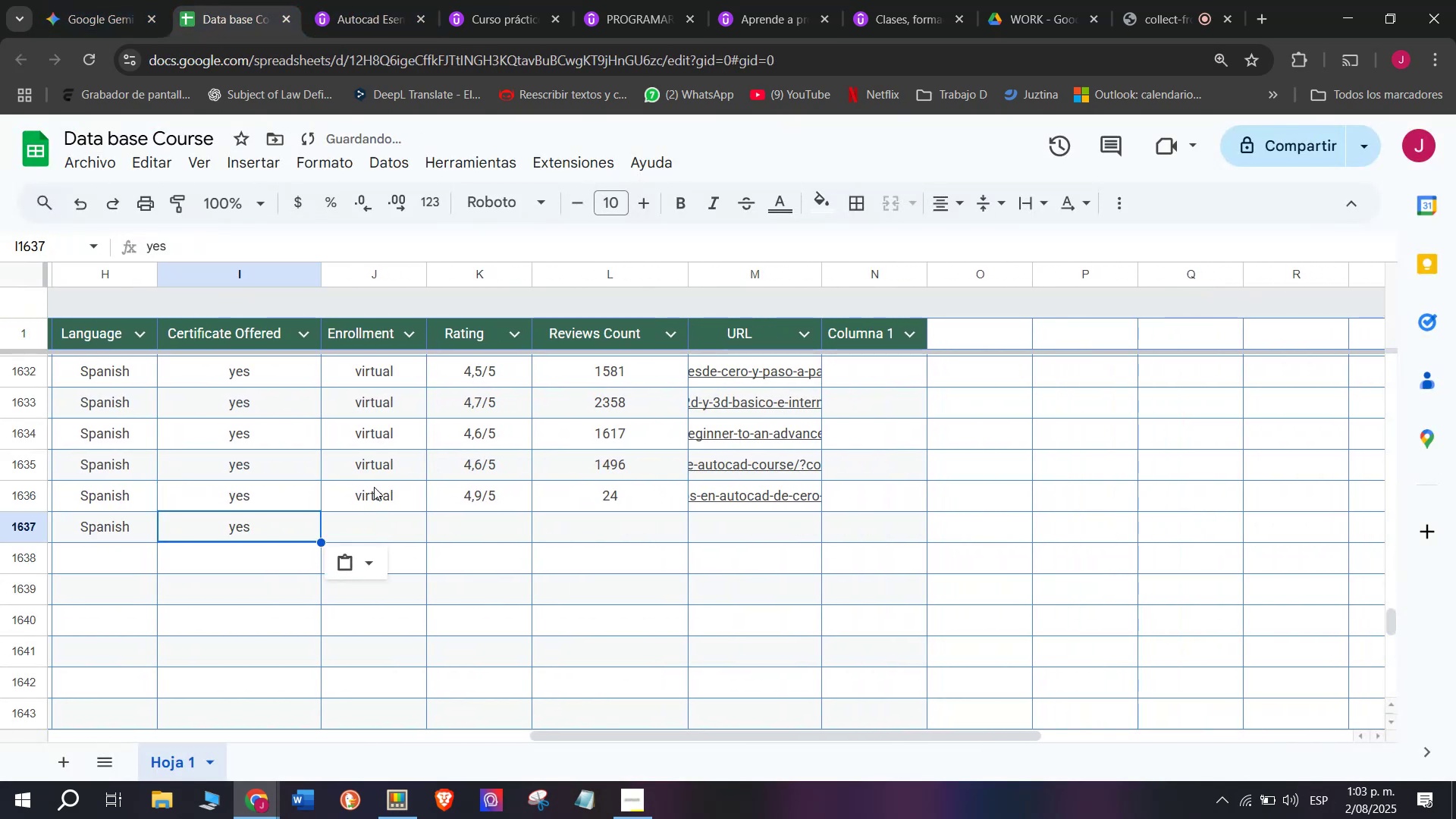 
triple_click([374, 485])
 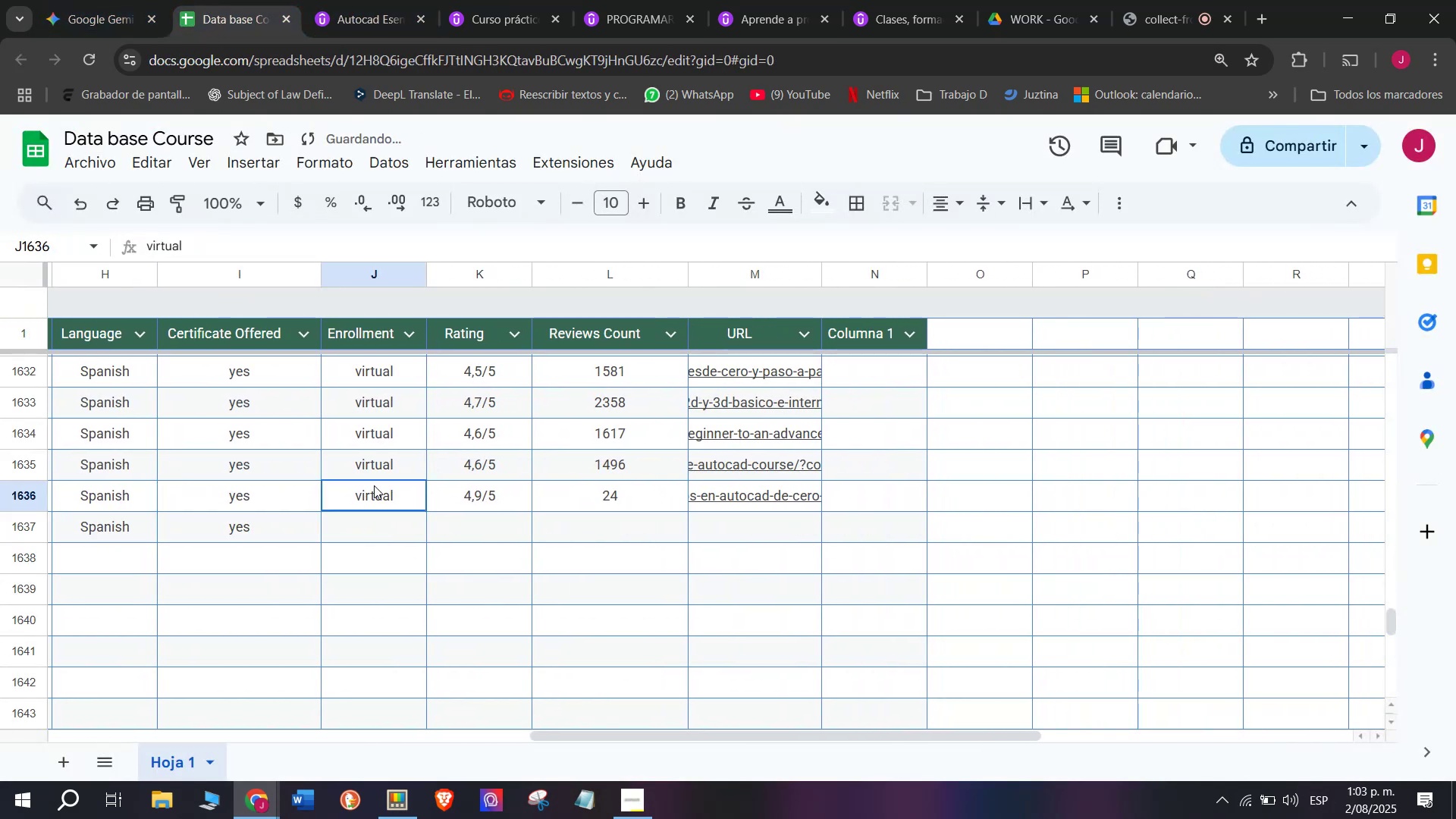 
key(Control+ControlLeft)
 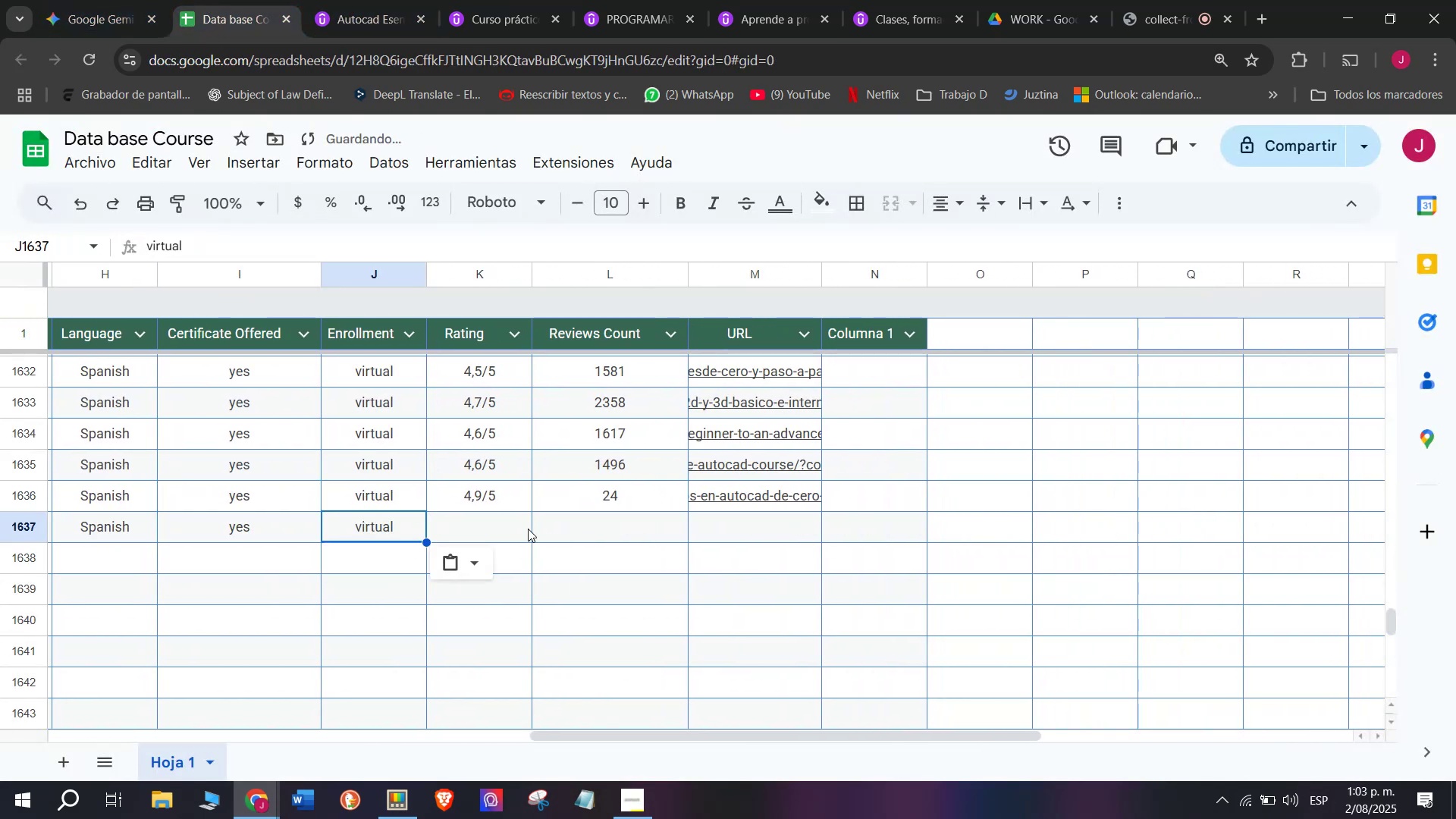 
key(Break)
 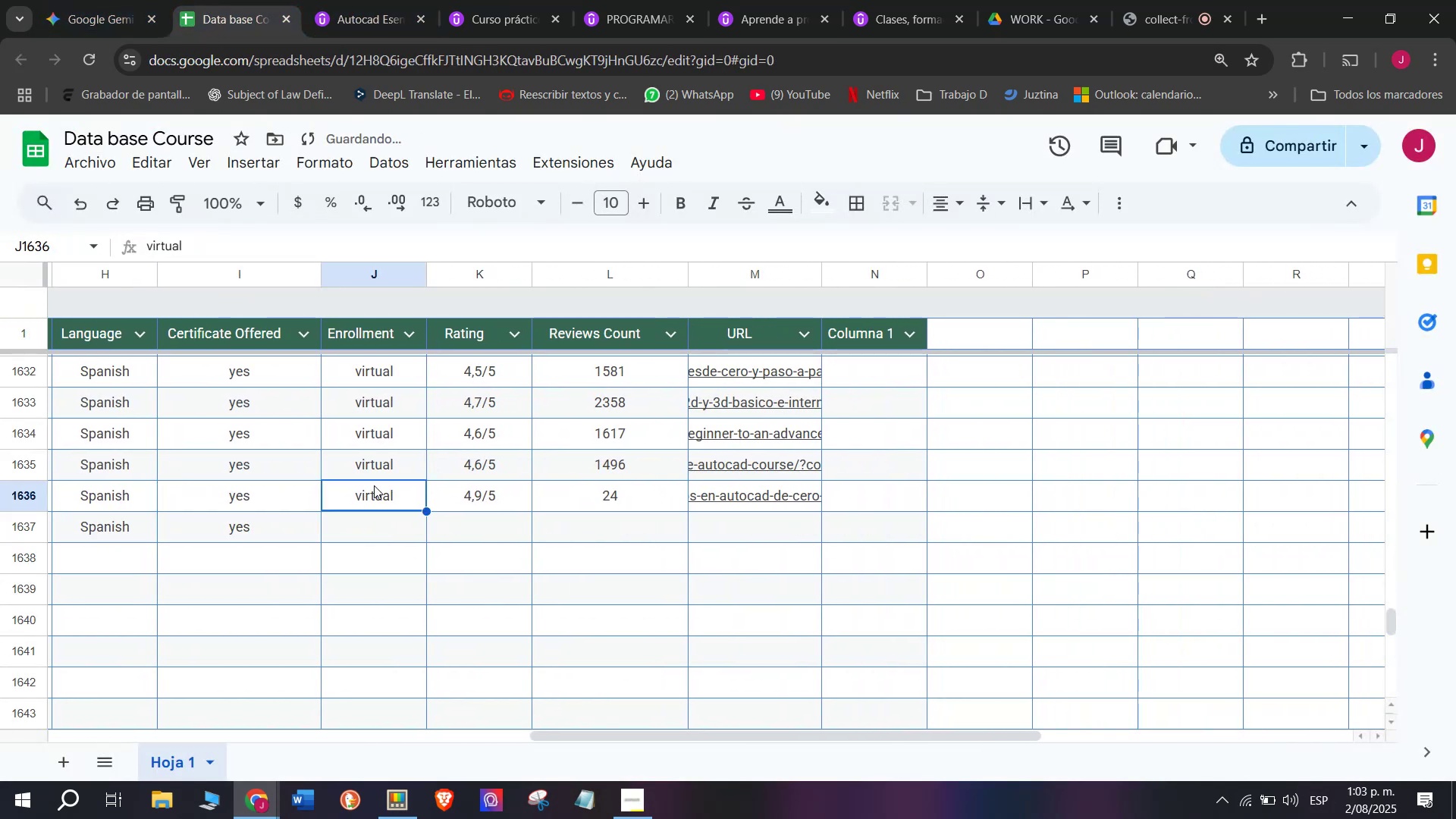 
key(Control+C)
 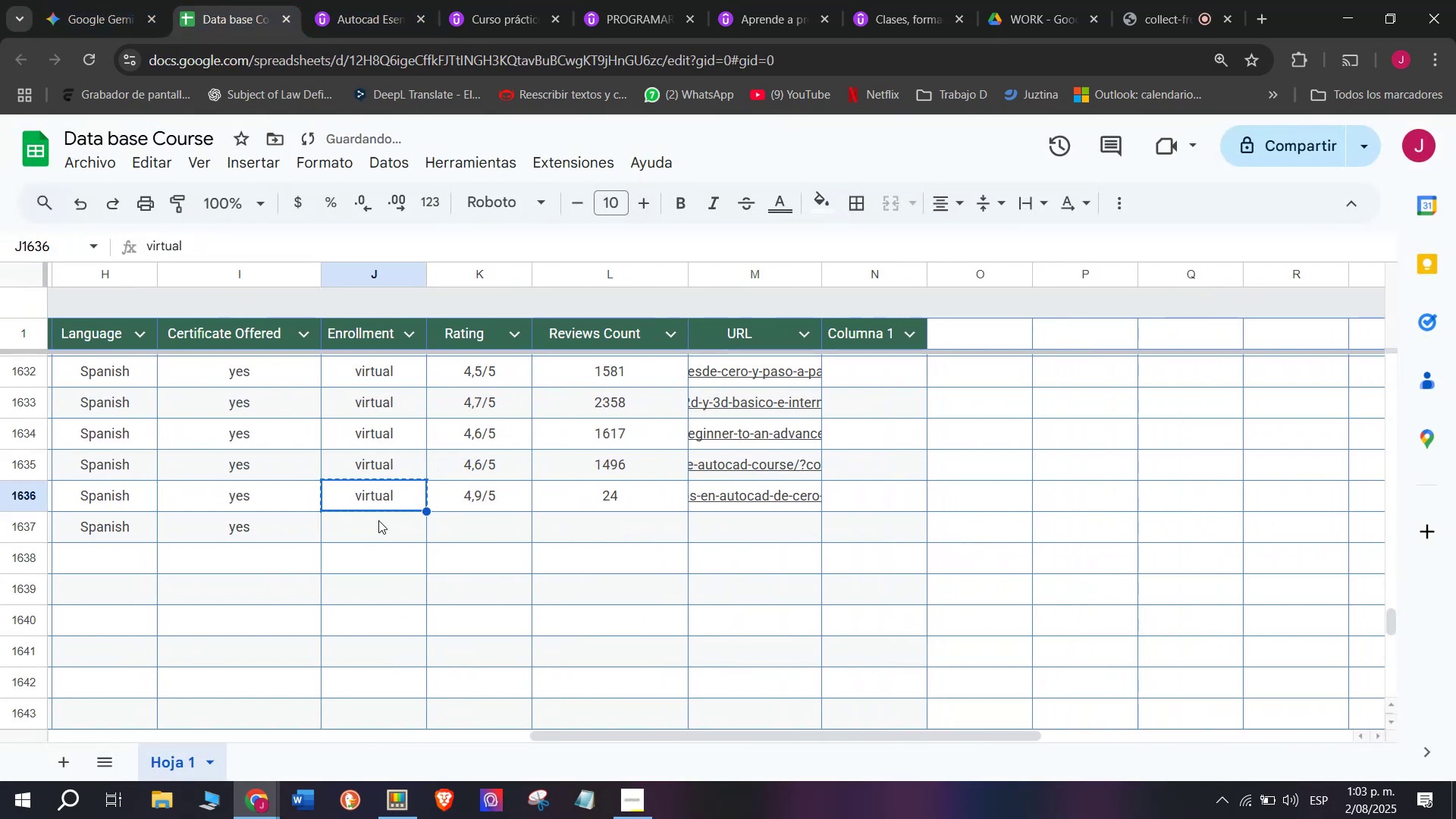 
key(Control+V)
 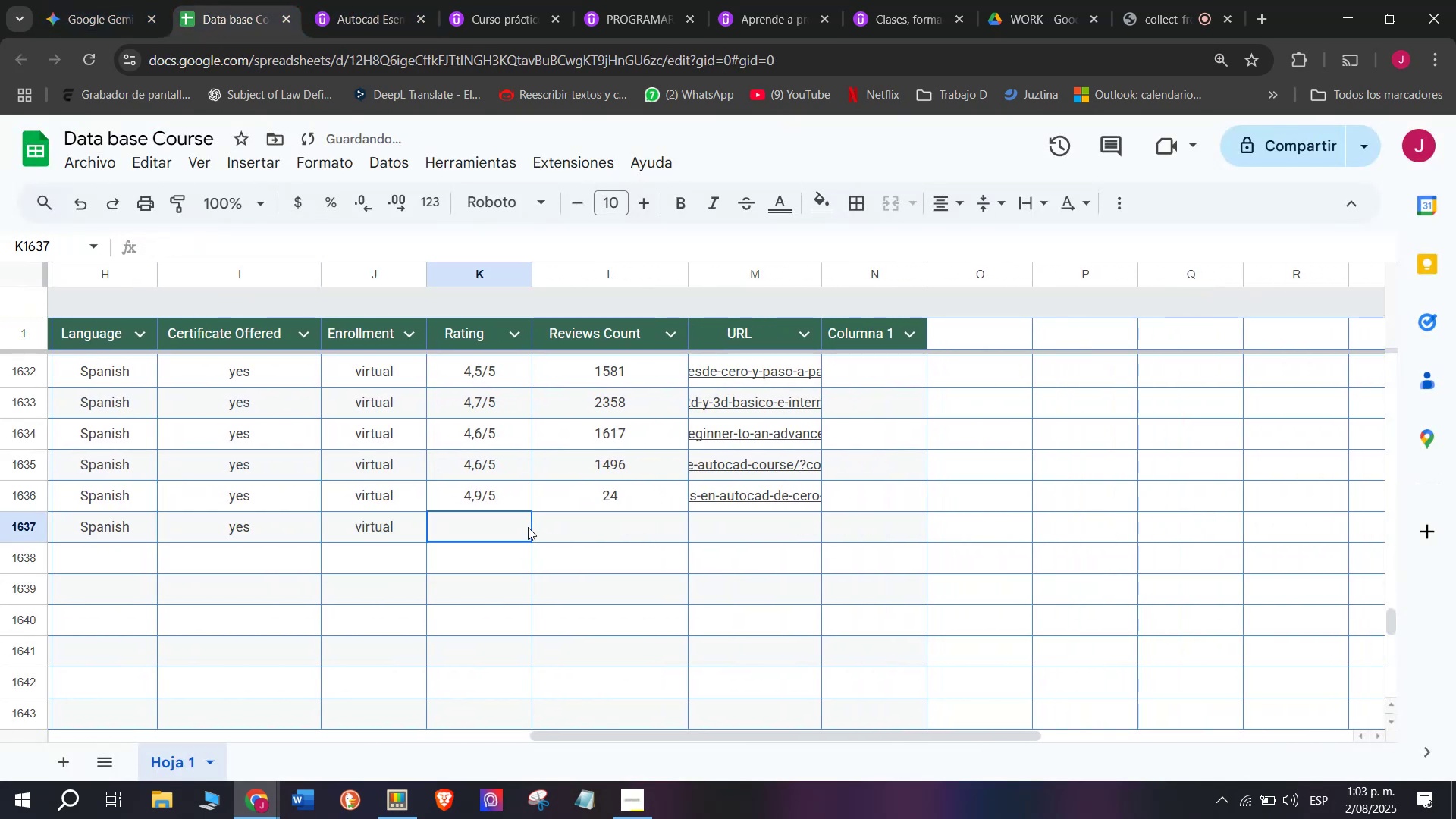 
triple_click([378, 520])
 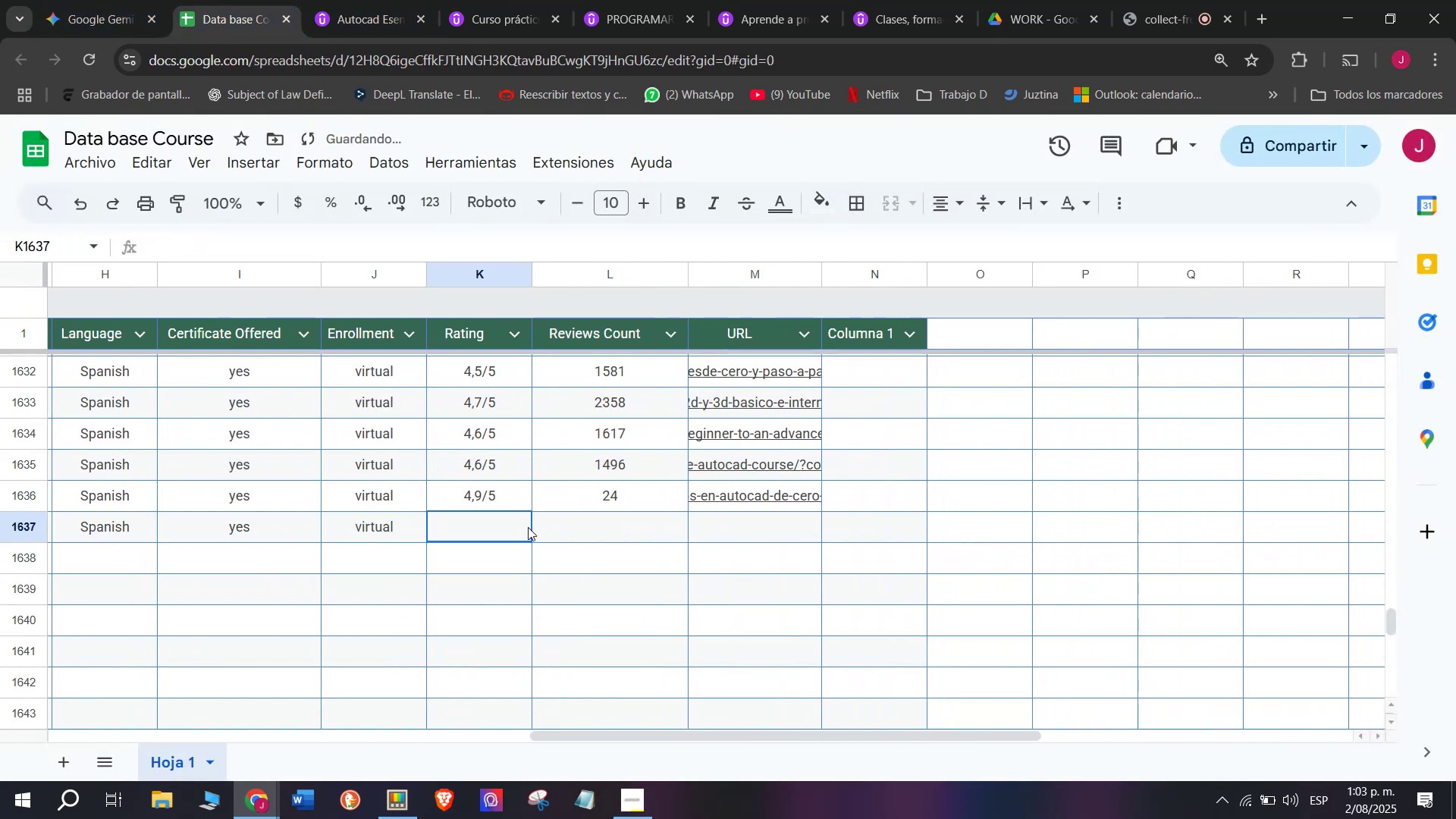 
key(Control+ControlLeft)
 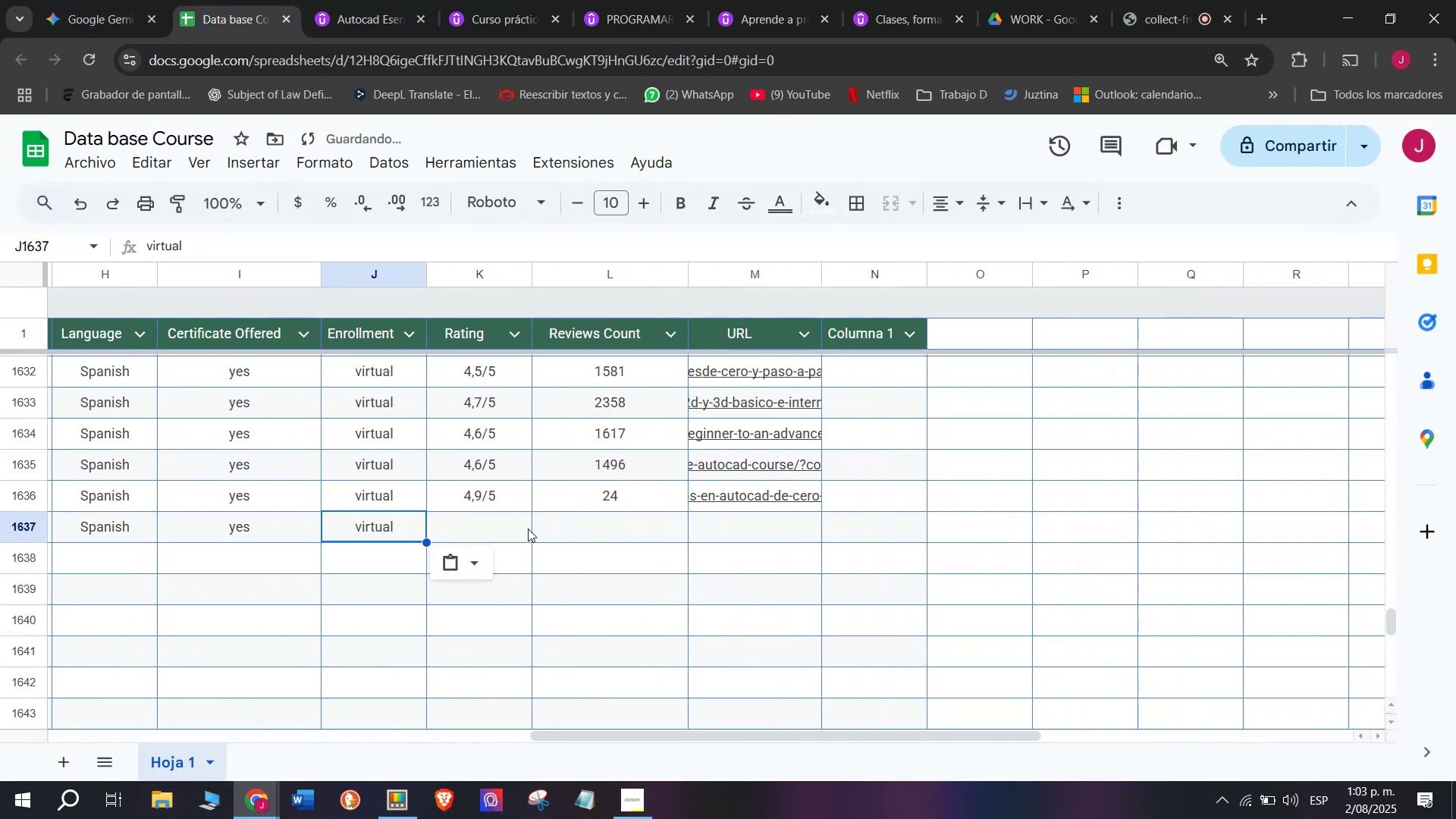 
key(Z)
 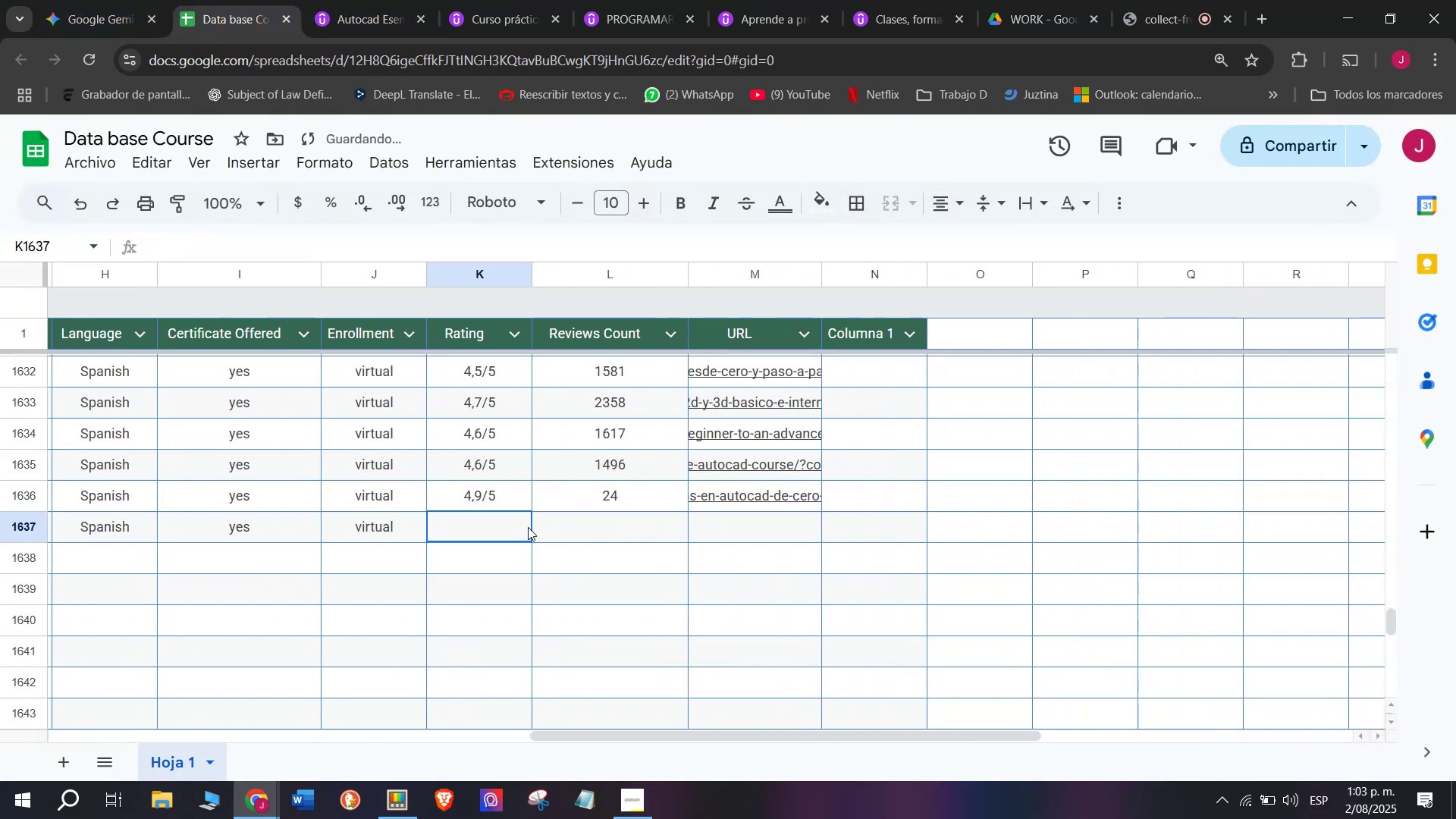 
left_click([528, 527])
 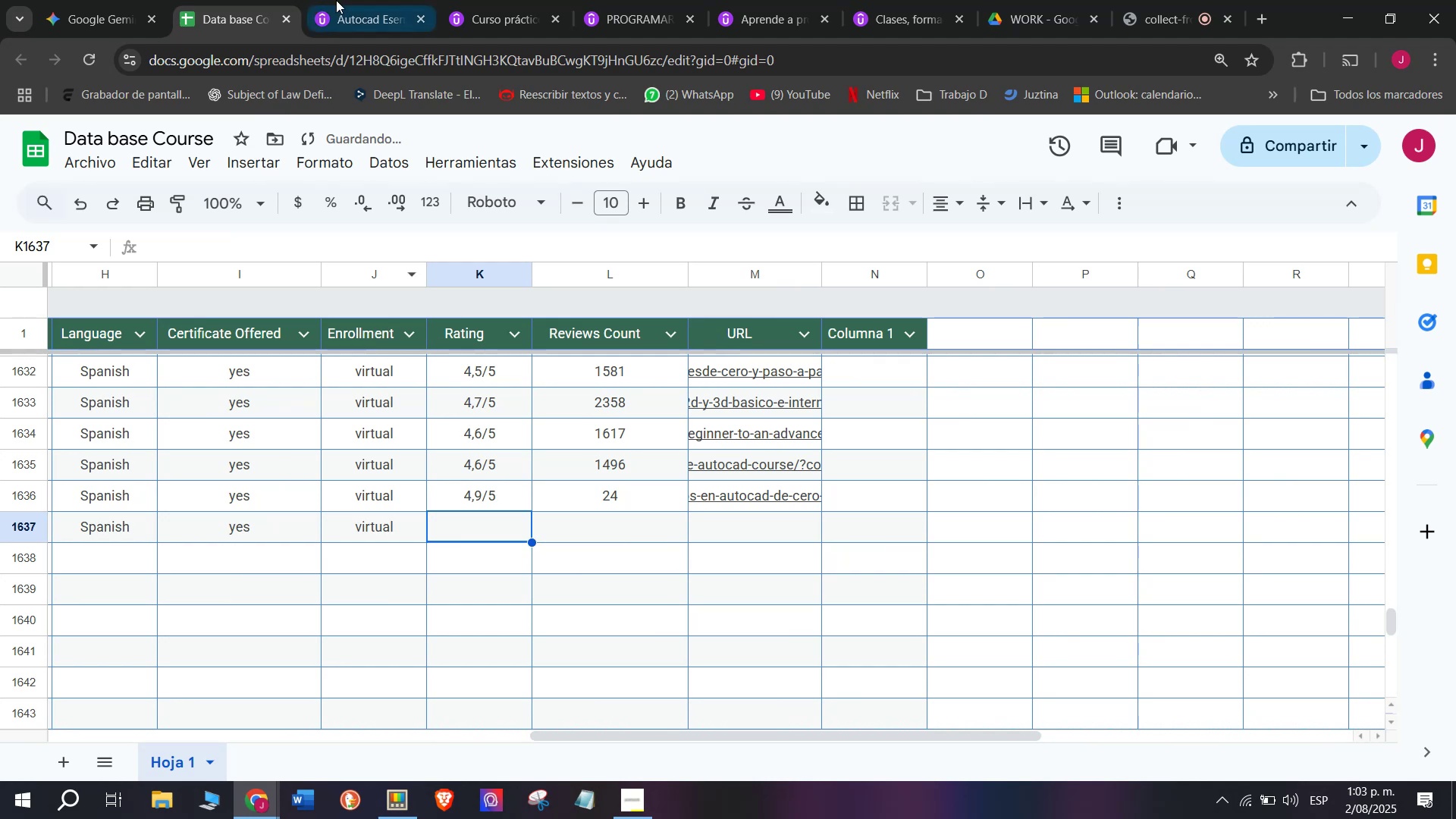 
left_click([336, 0])
 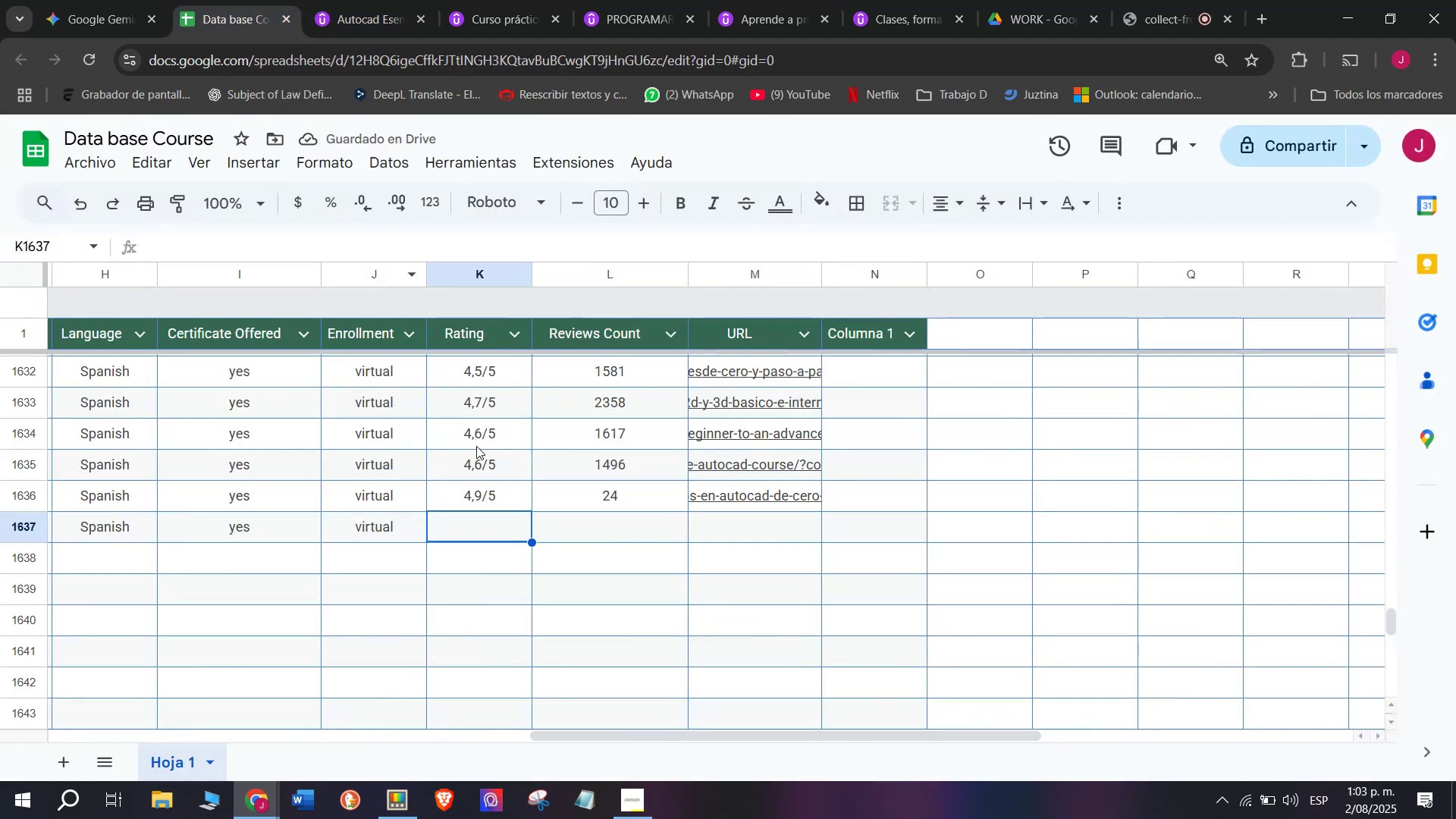 
left_click([485, 388])
 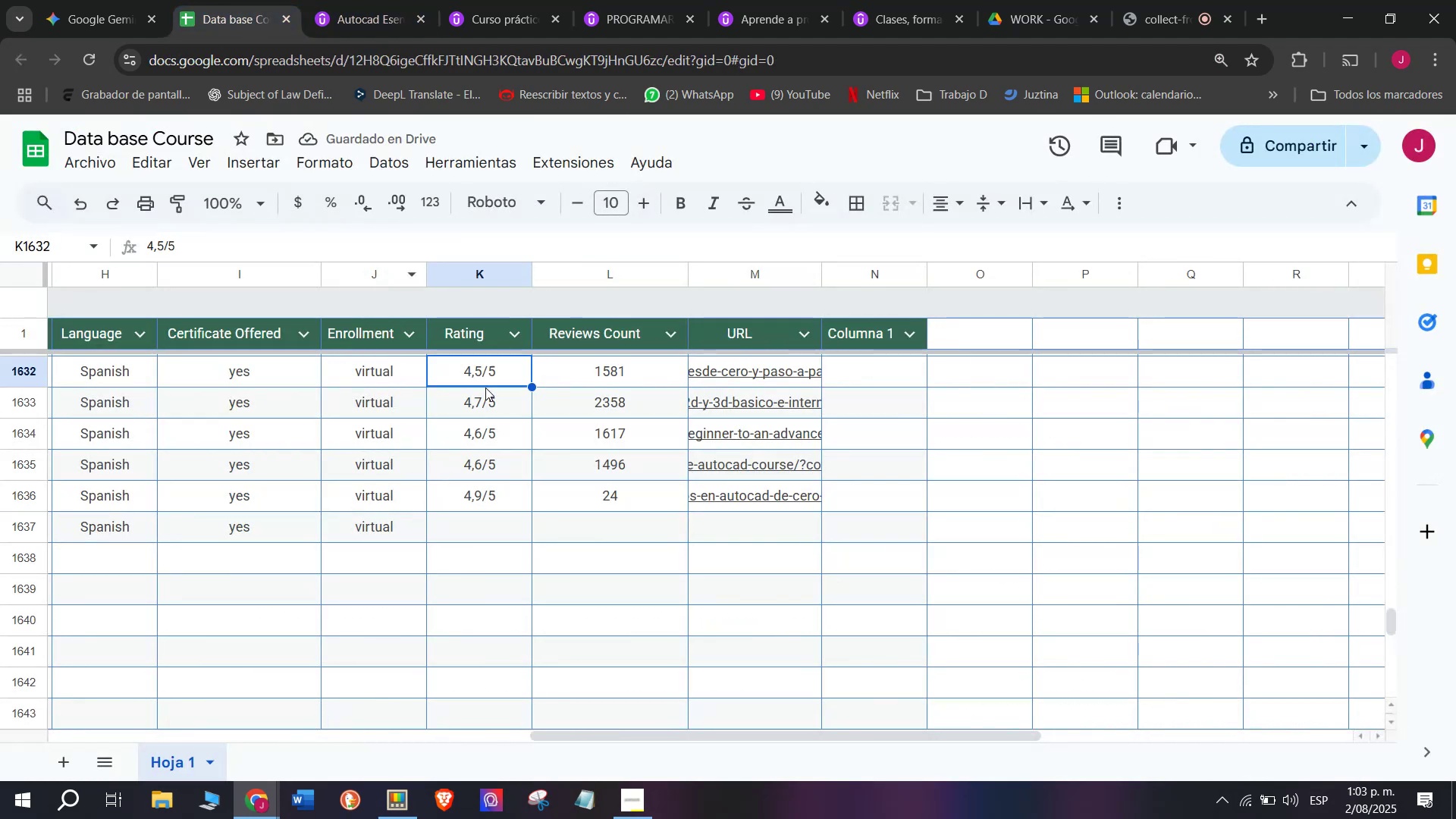 
key(Control+ControlLeft)
 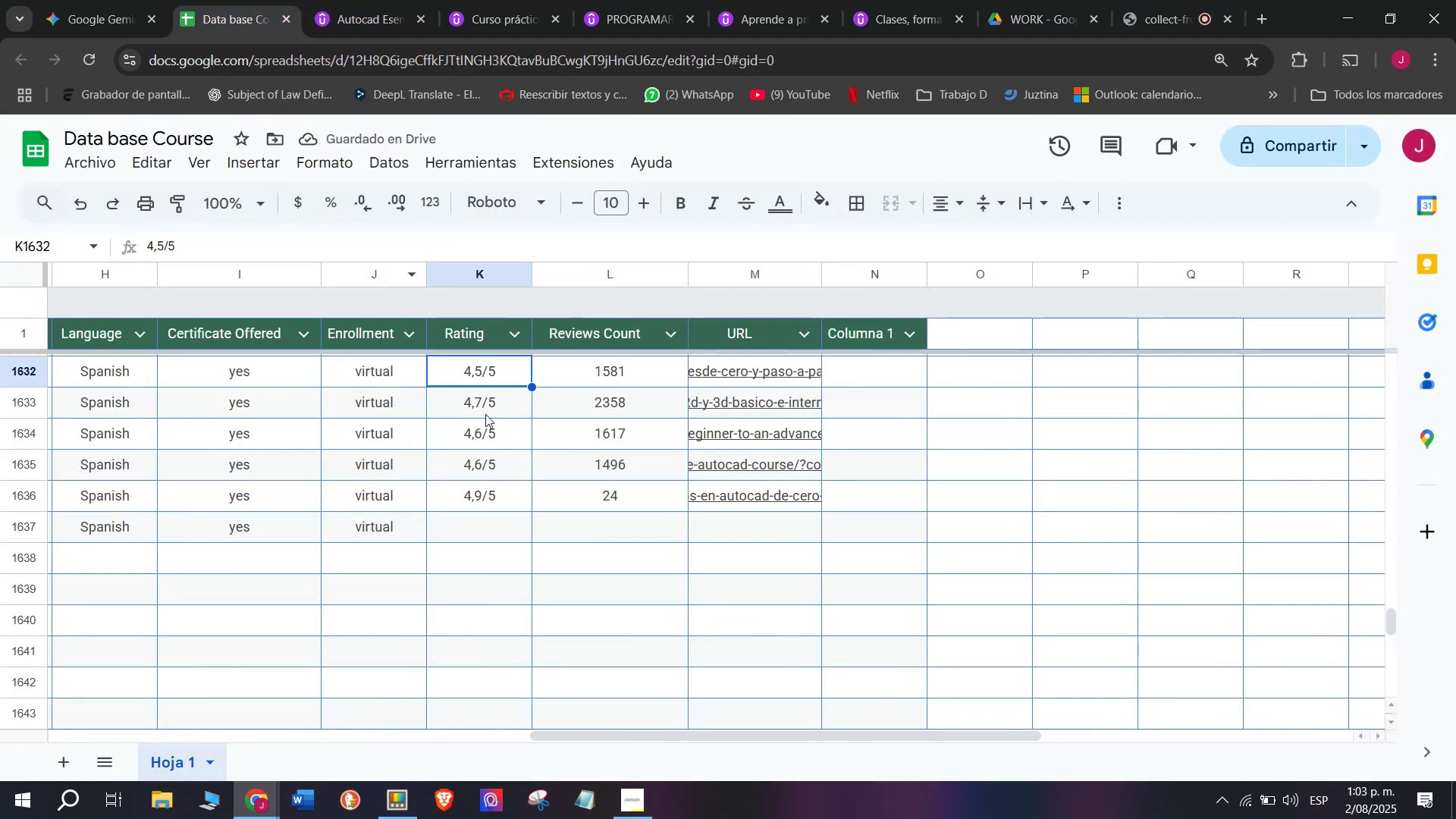 
key(Break)
 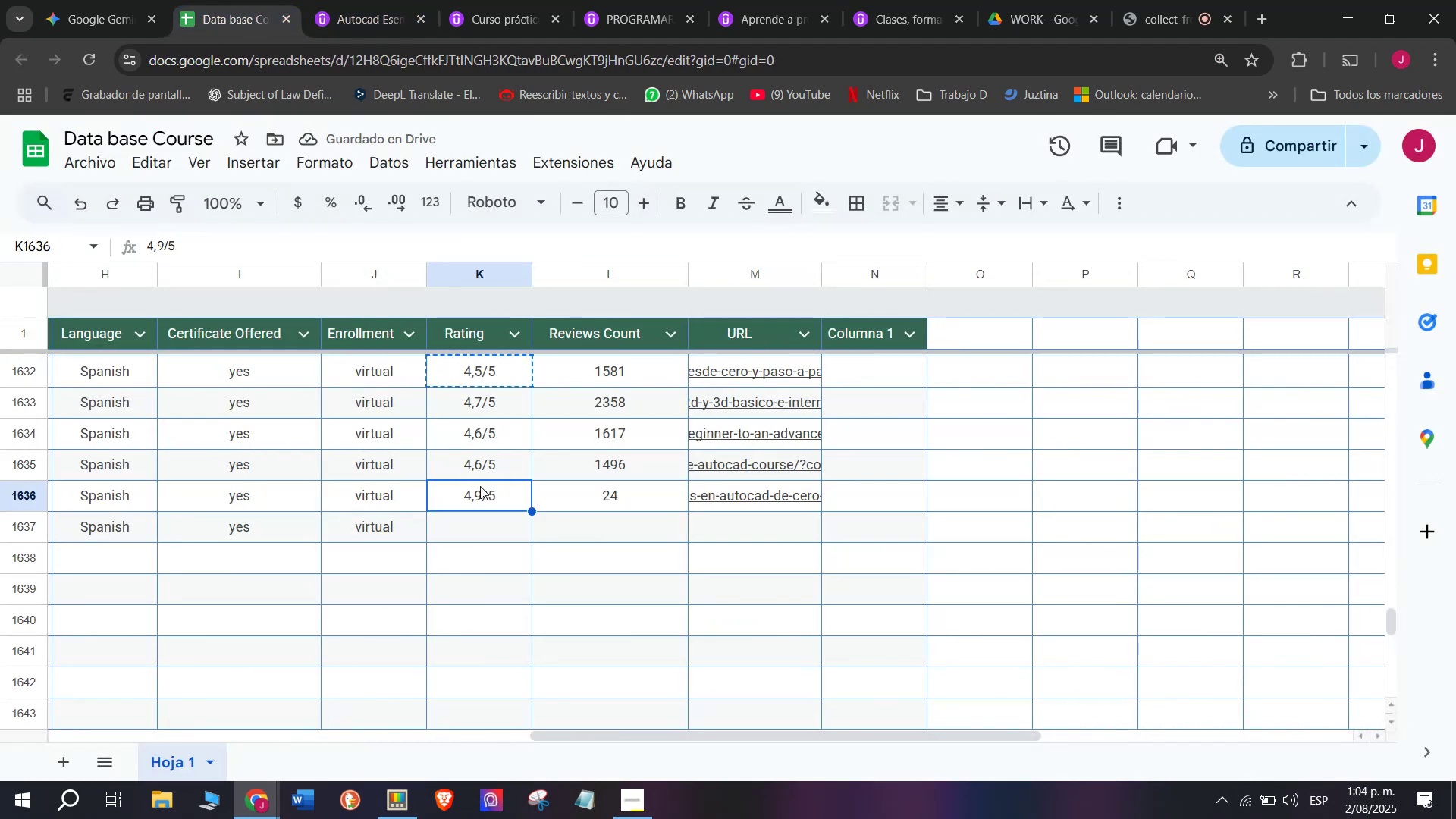 
key(Control+C)
 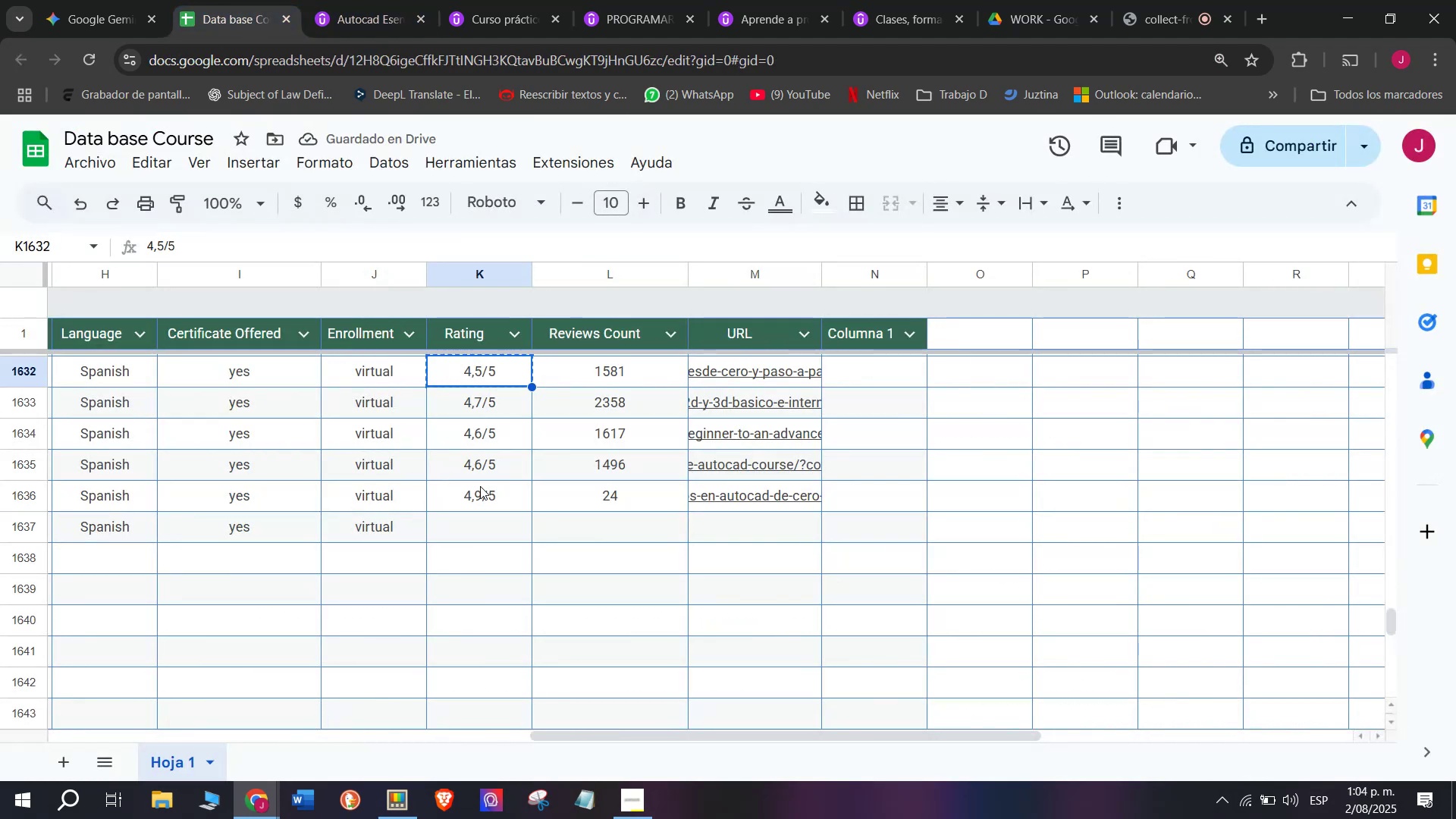 
left_click([480, 486])
 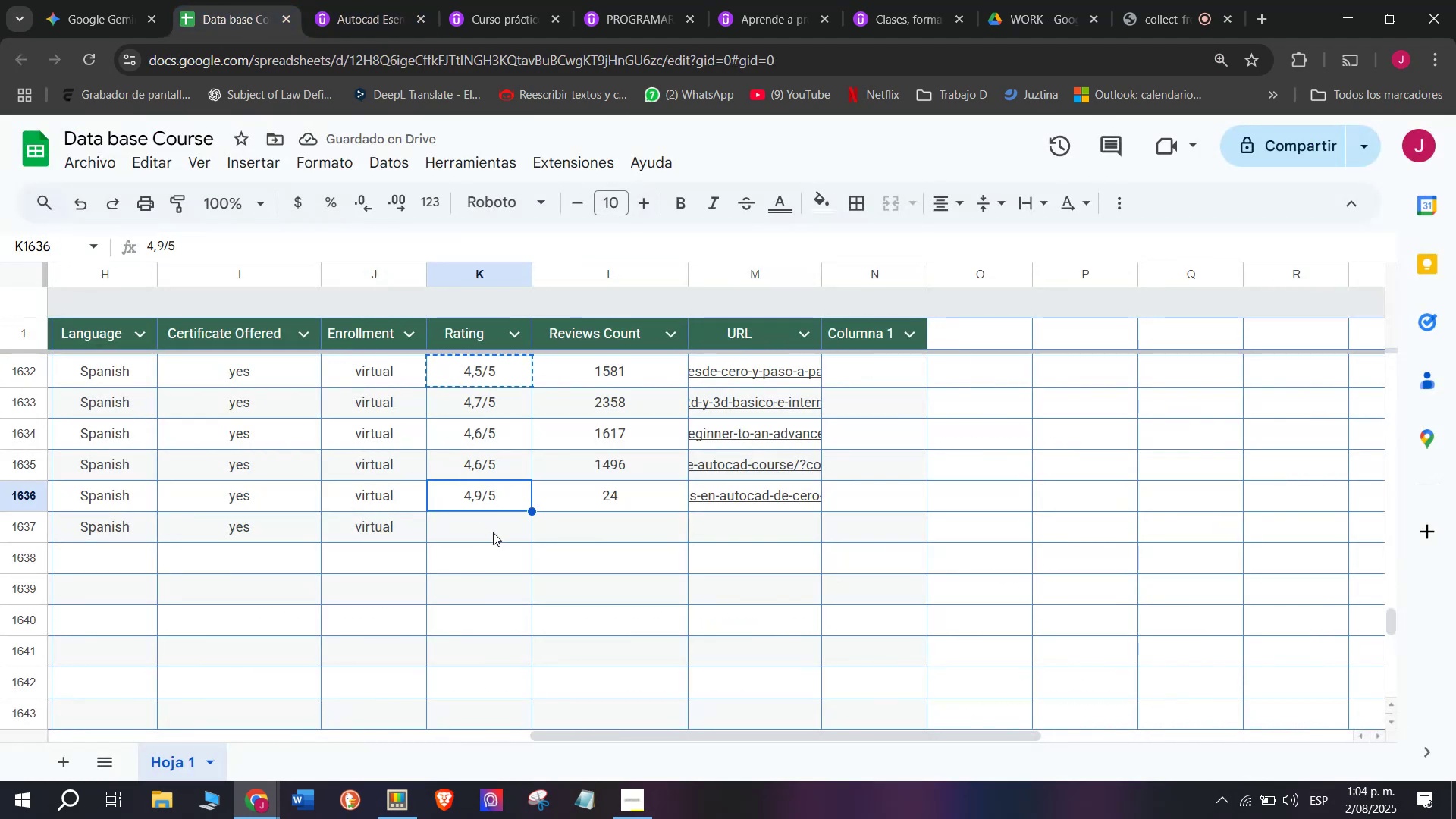 
left_click([493, 532])
 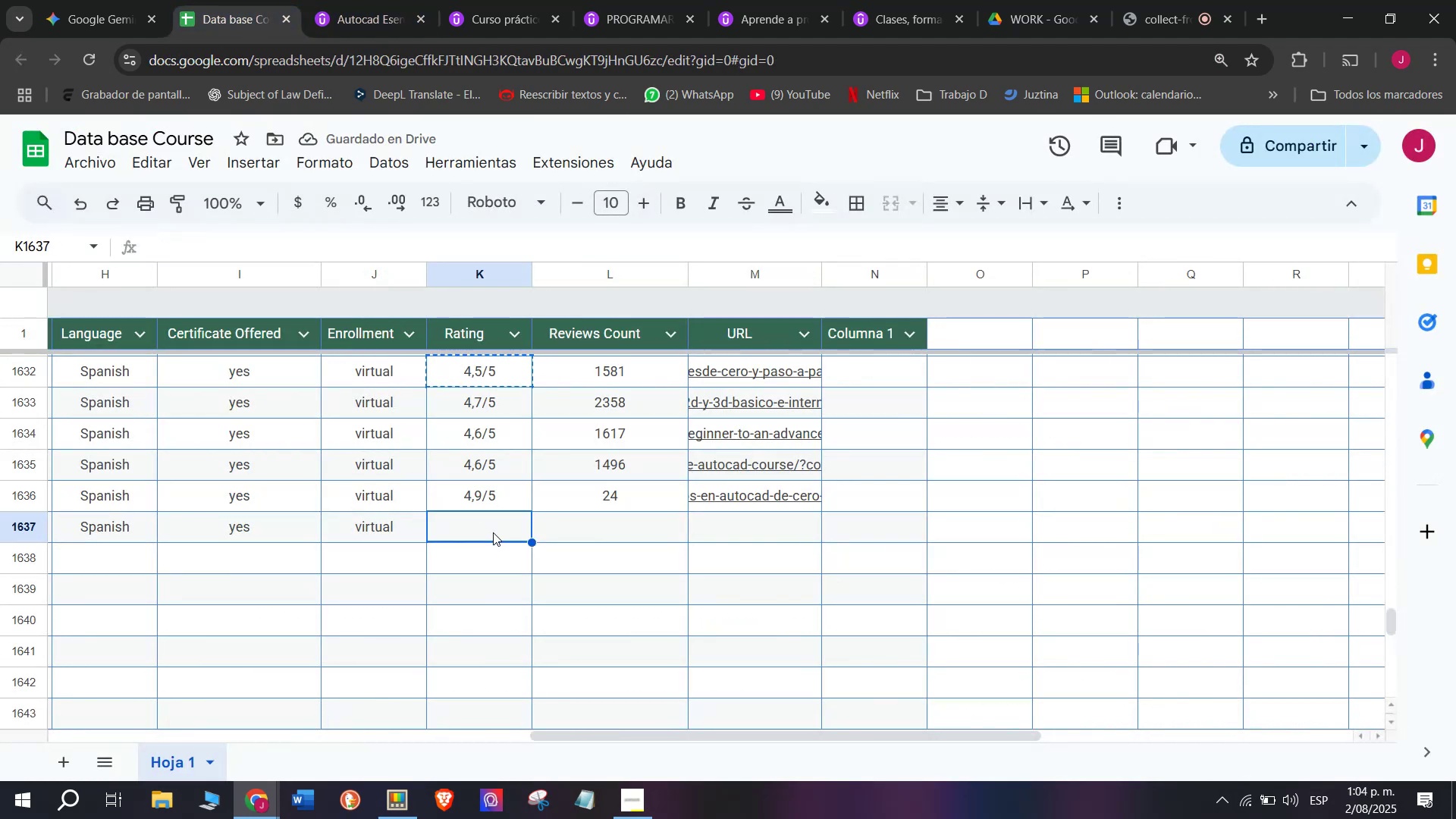 
key(Z)
 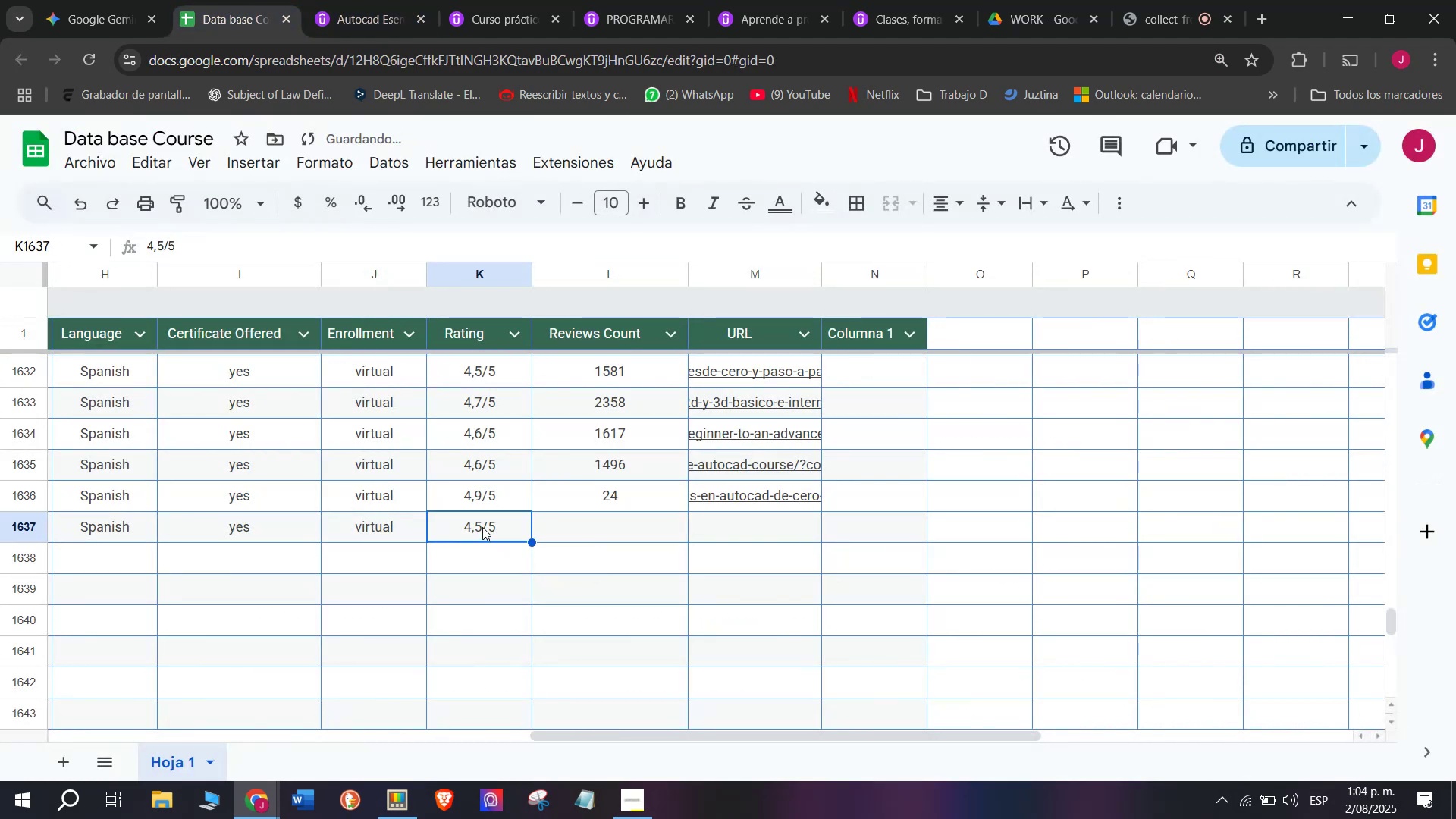 
key(Control+ControlLeft)
 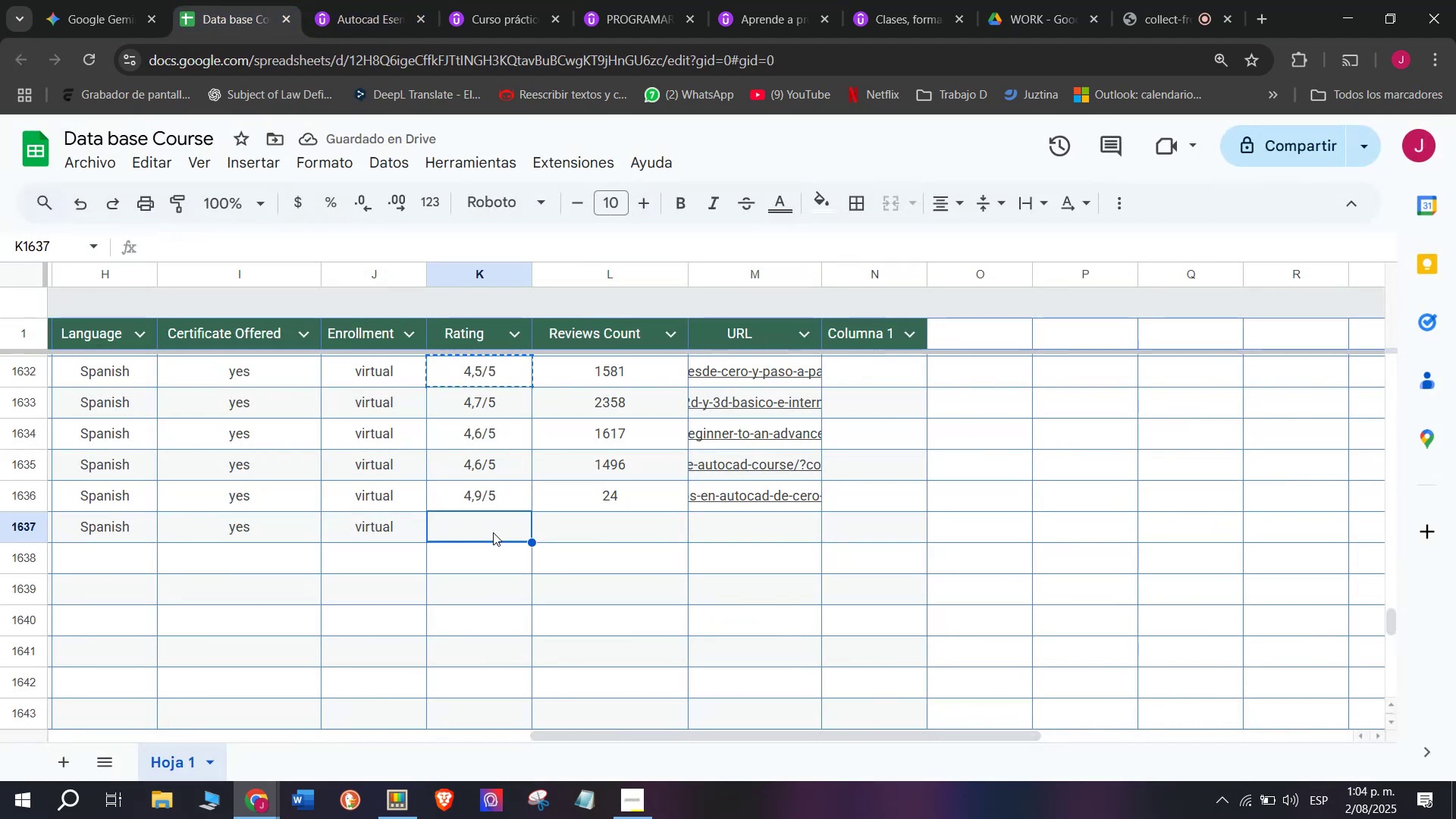 
key(Control+V)
 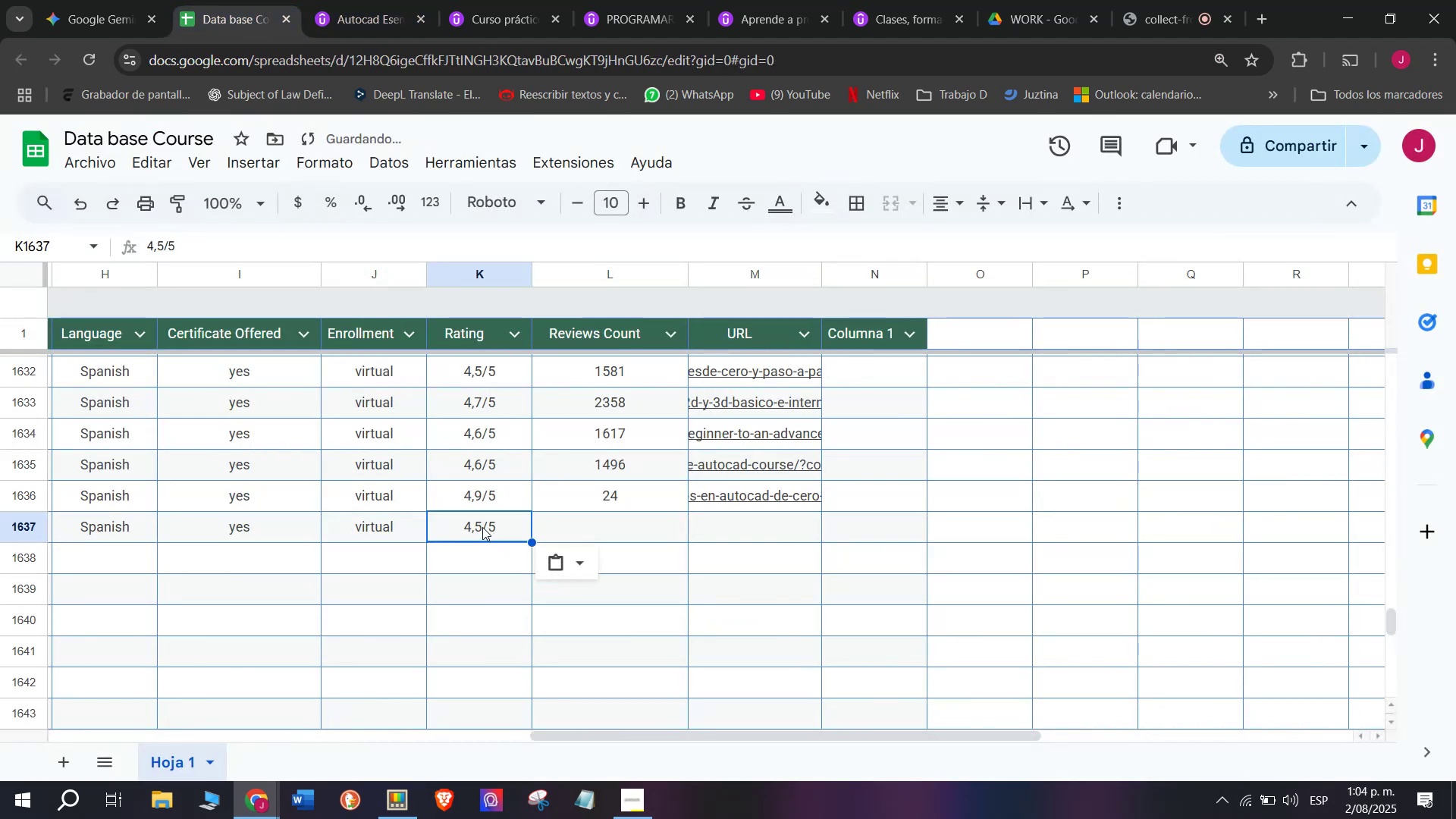 
double_click([482, 527])
 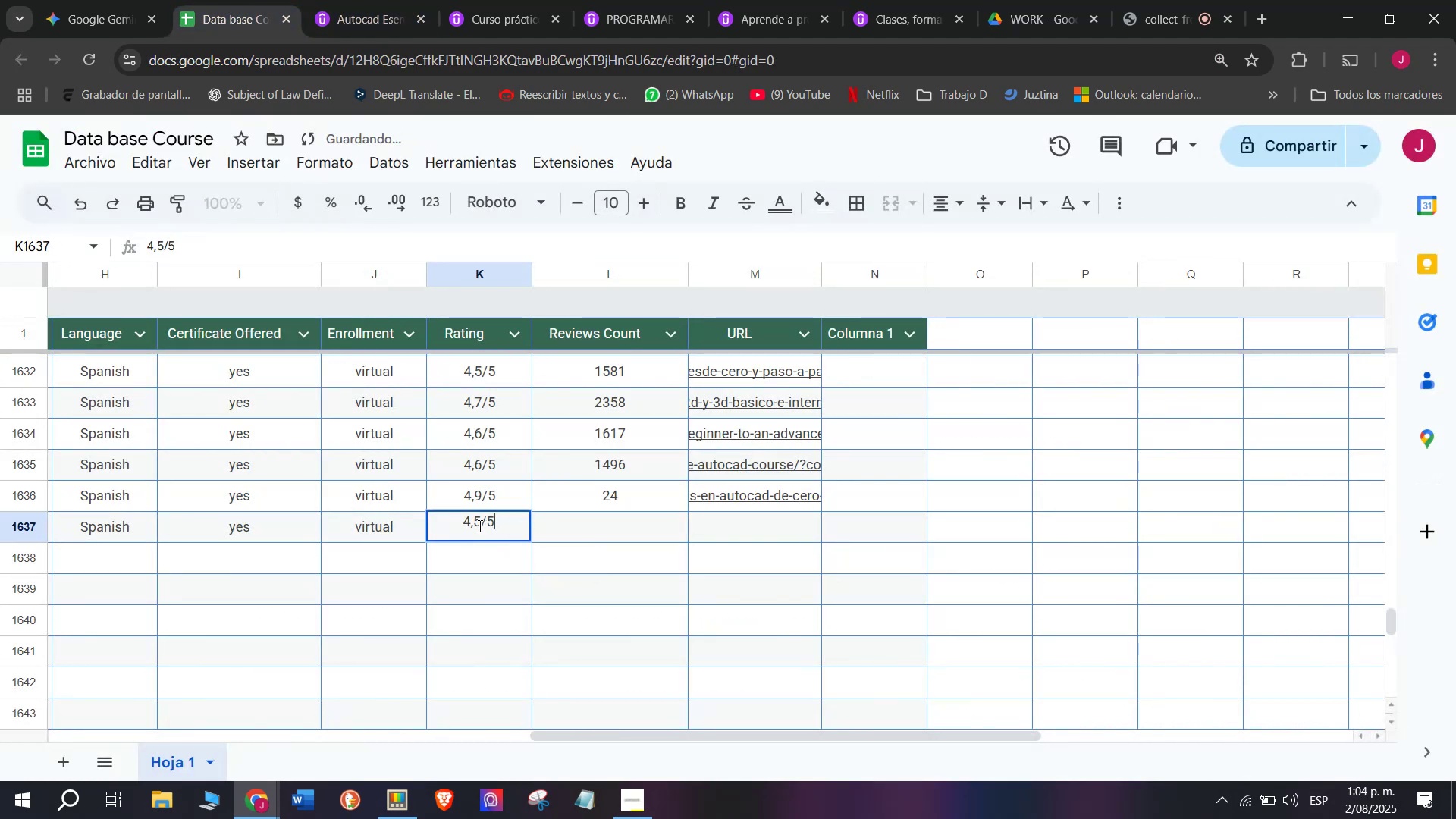 
left_click([477, 525])
 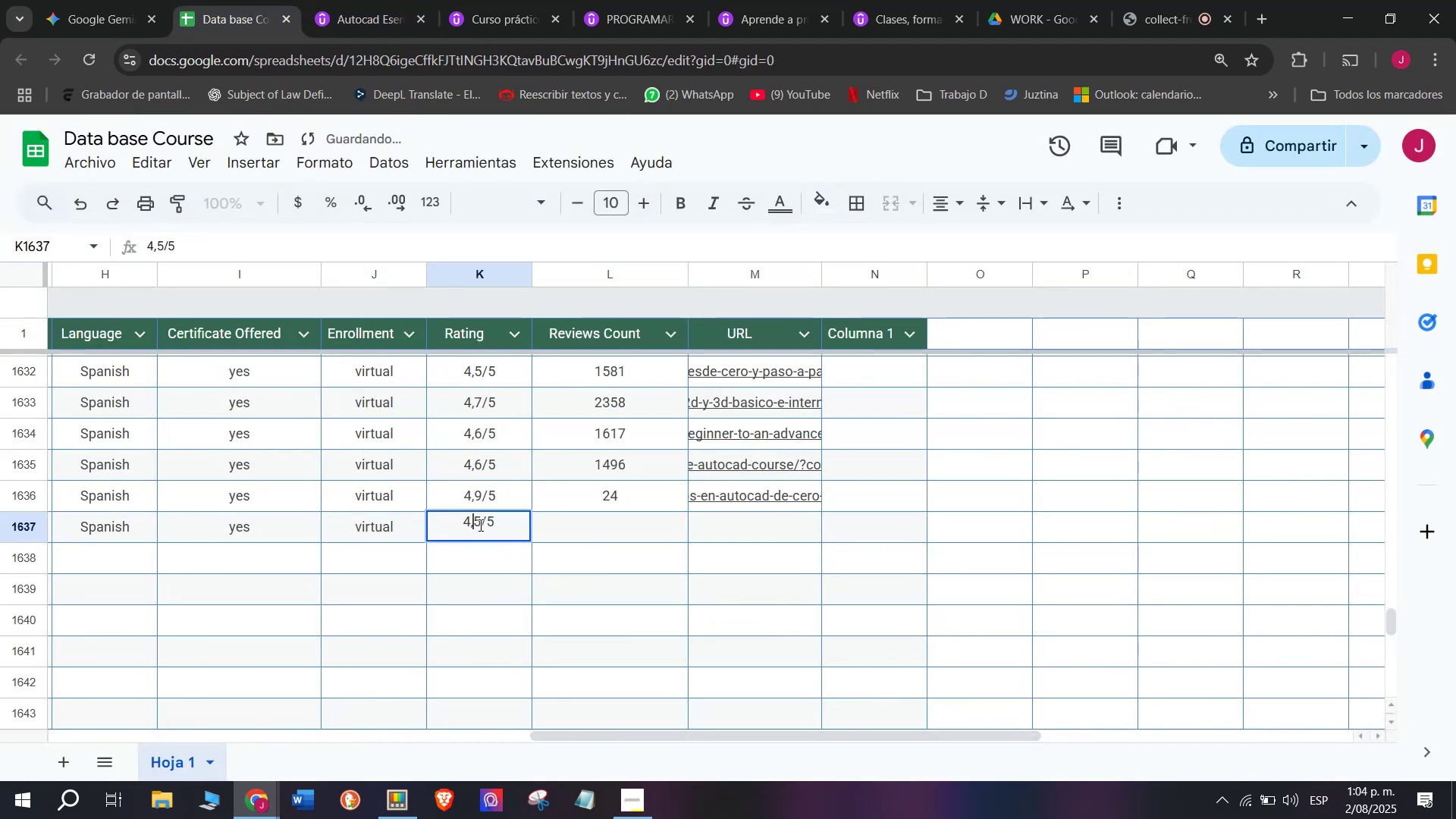 
left_click([482, 525])
 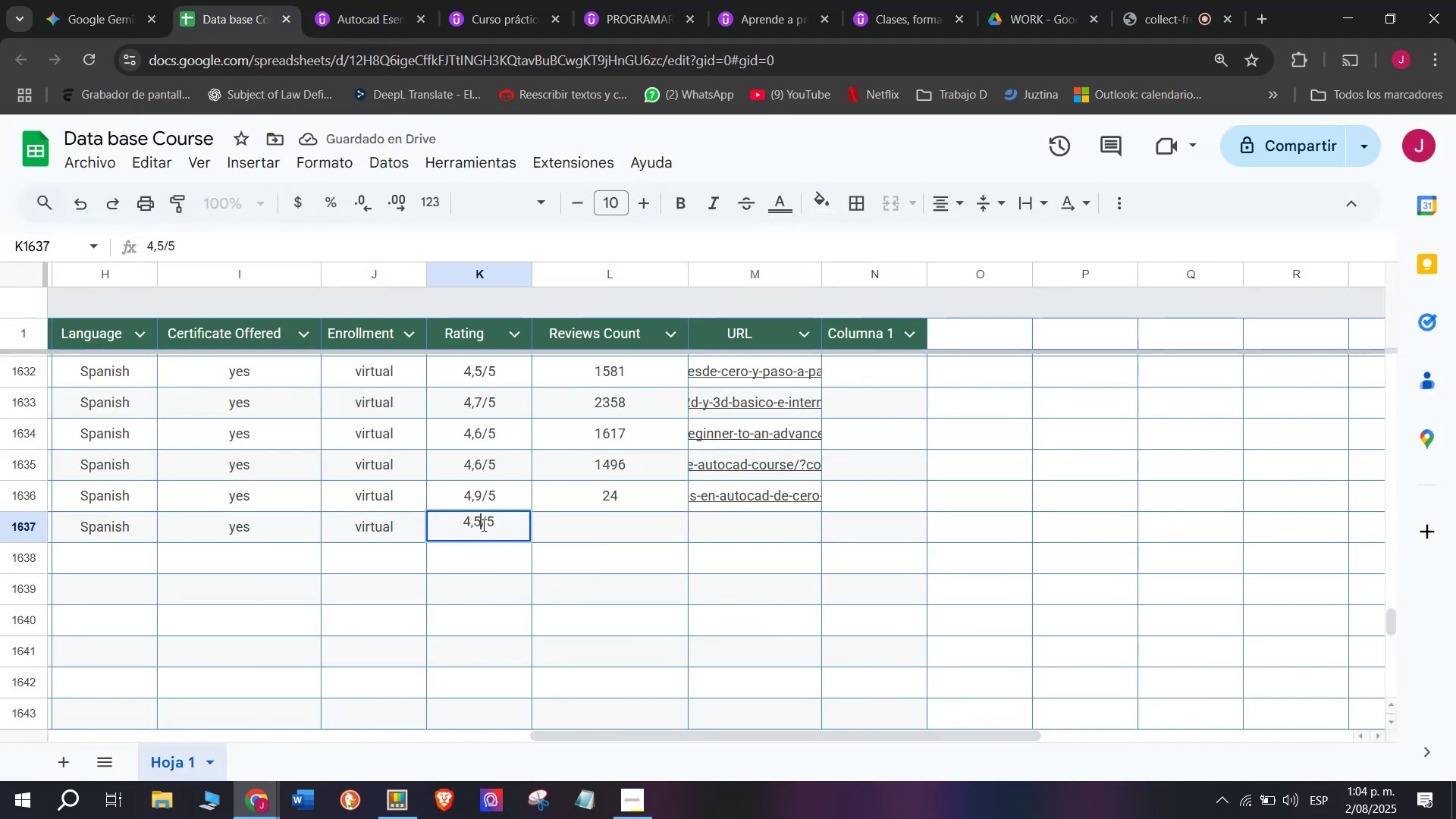 
key(Backspace)
type(q4)
 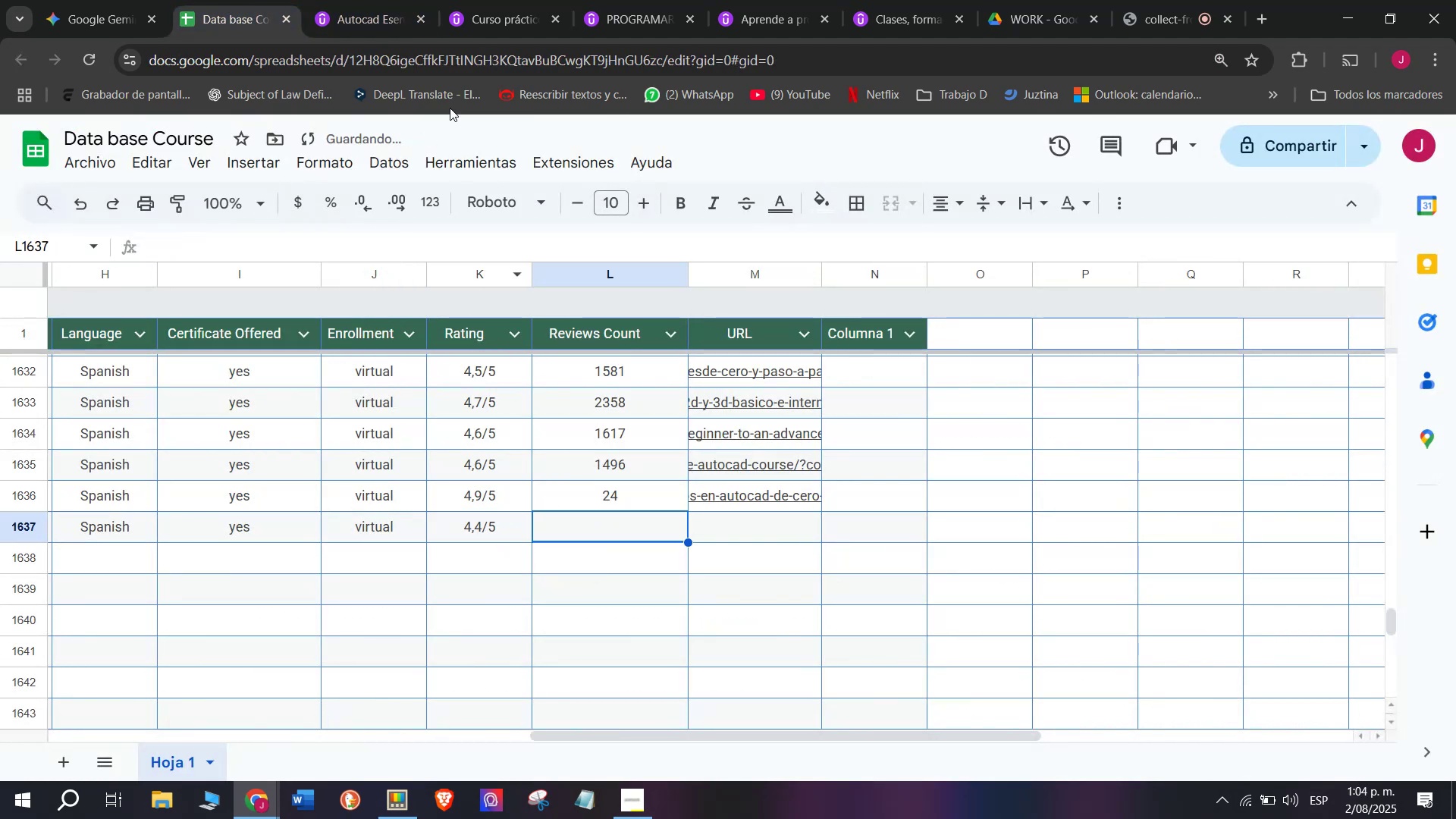 
left_click([379, 0])
 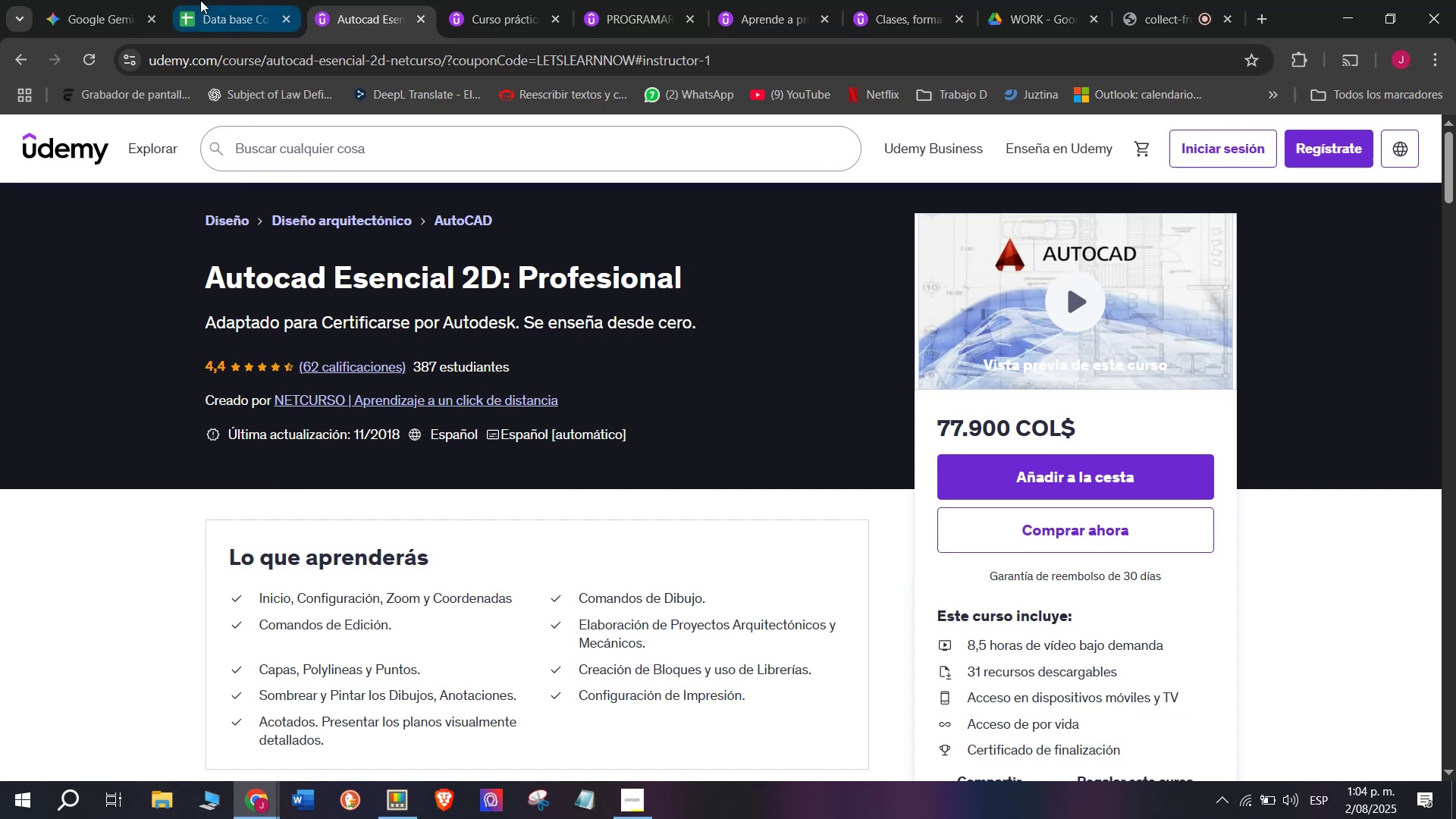 
left_click([200, 0])
 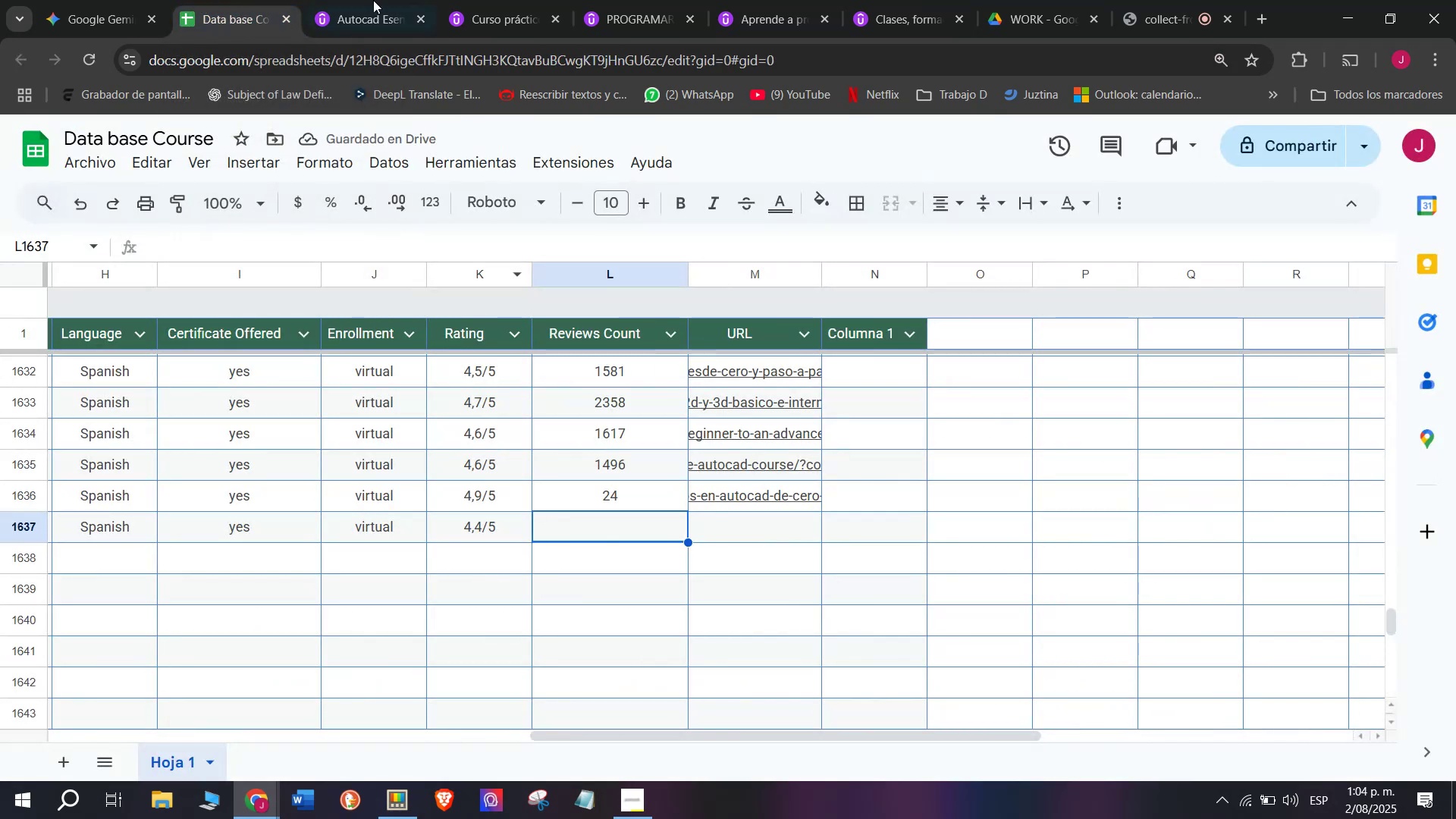 
left_click([369, 0])
 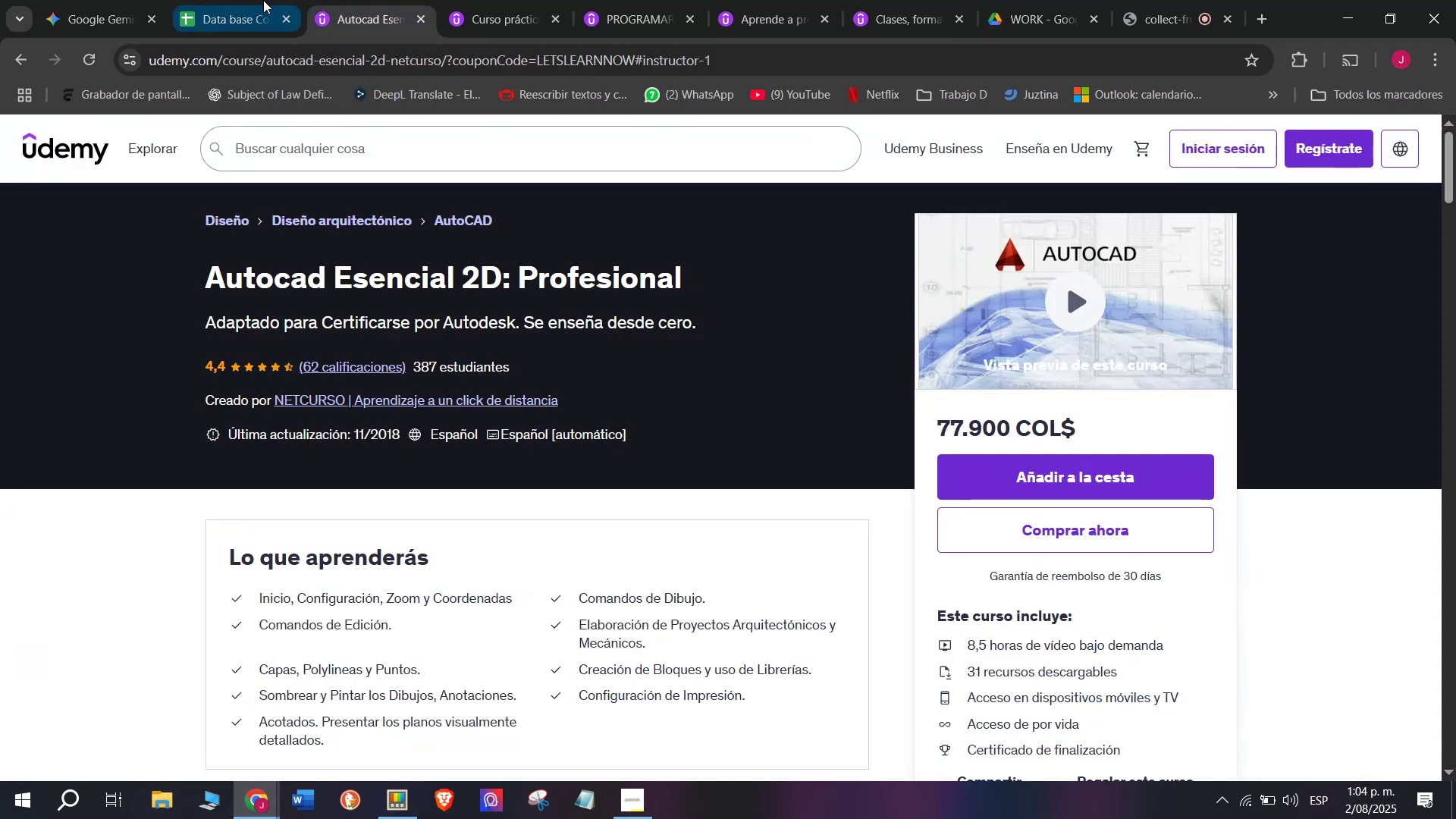 
left_click([260, 0])
 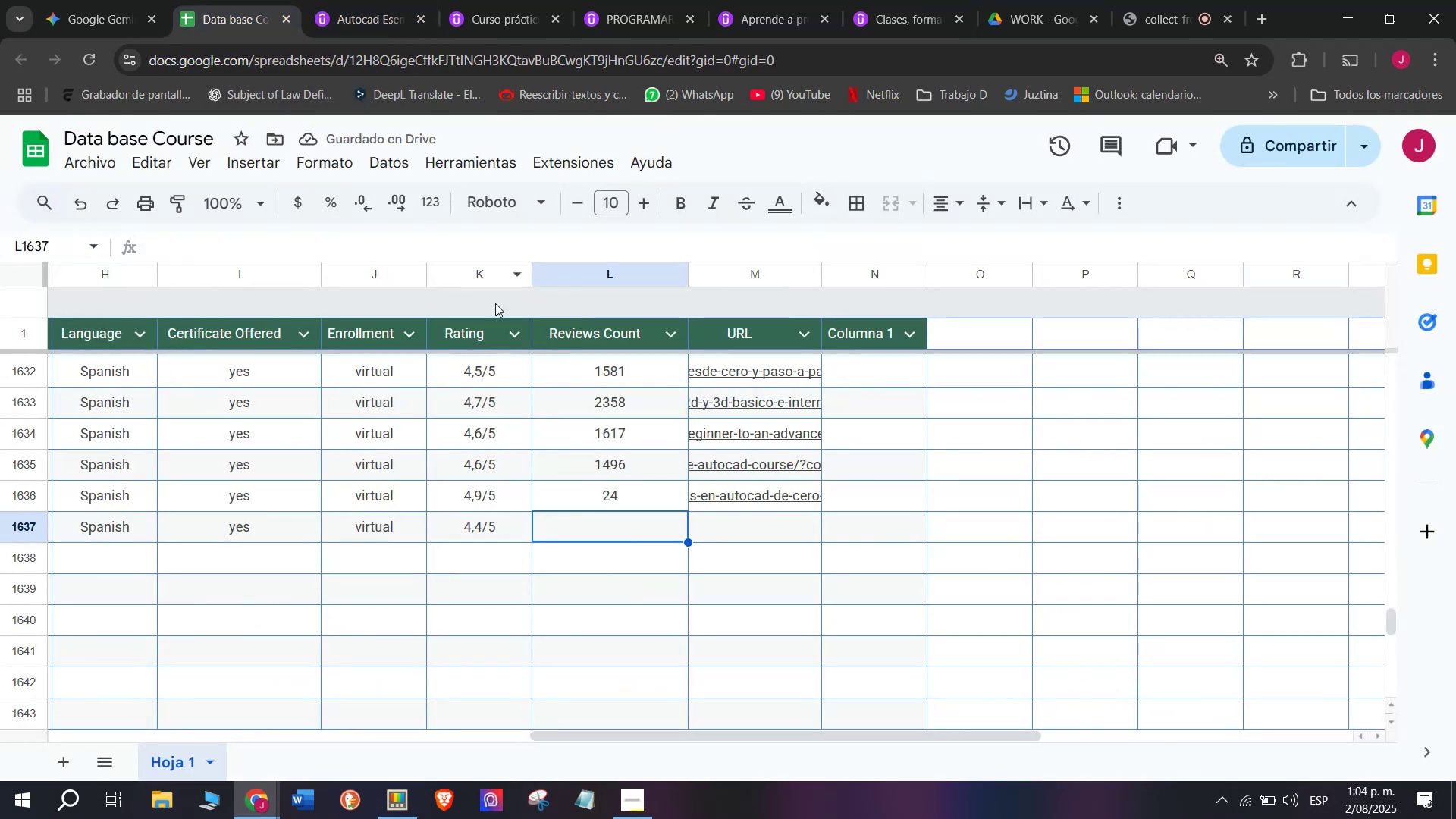 
type(62)
 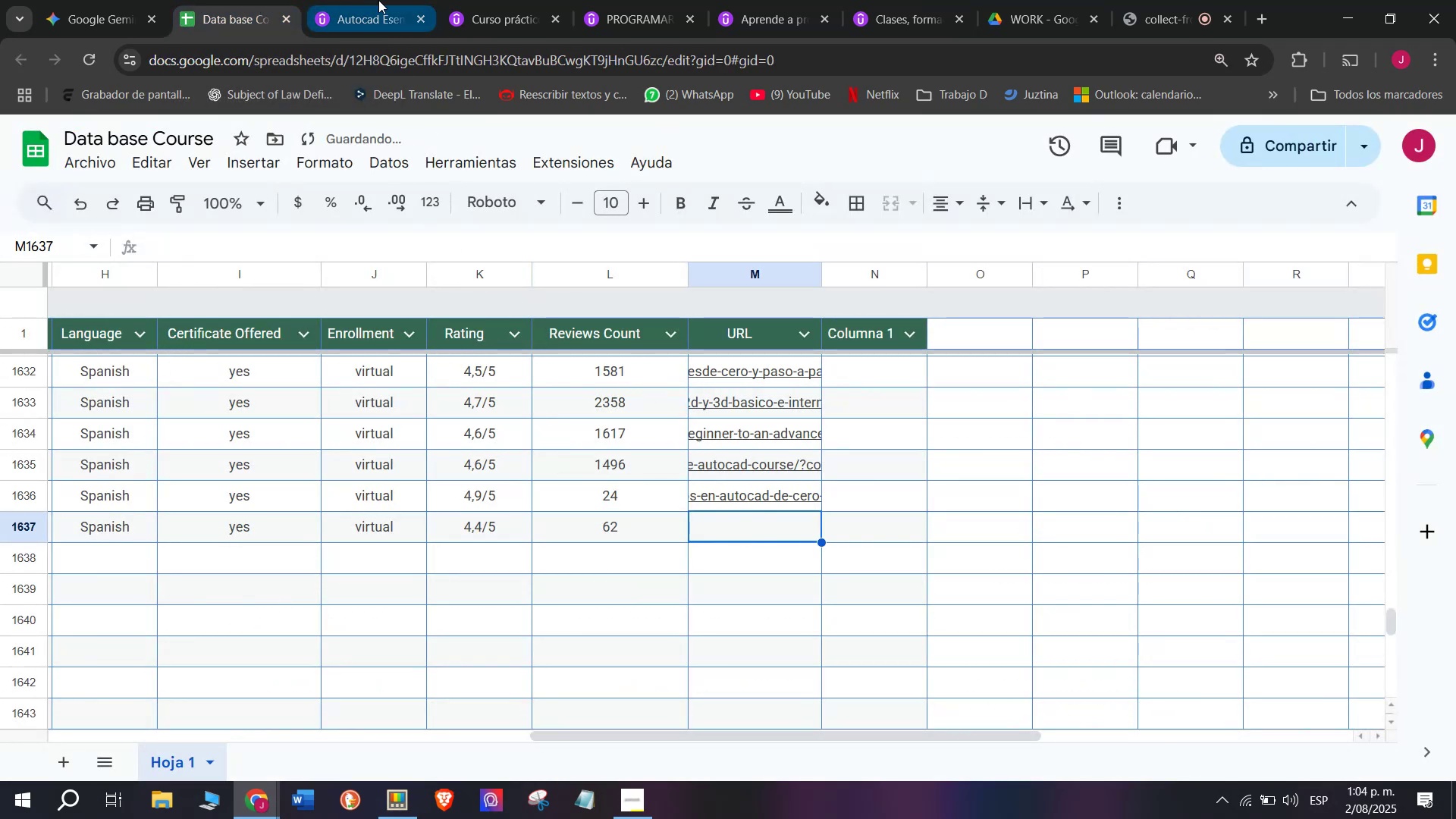 
double_click([396, 67])
 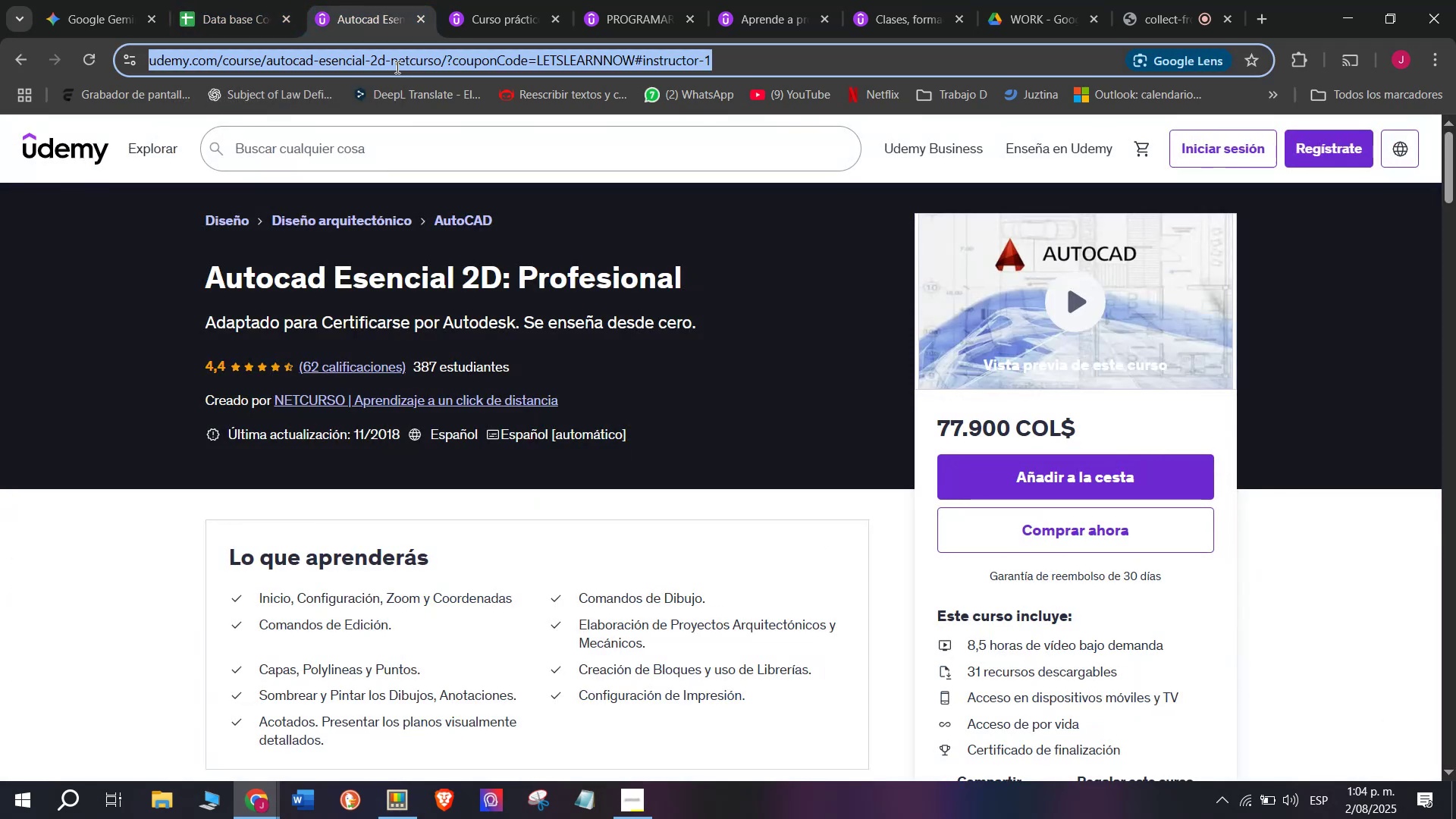 
triple_click([396, 67])
 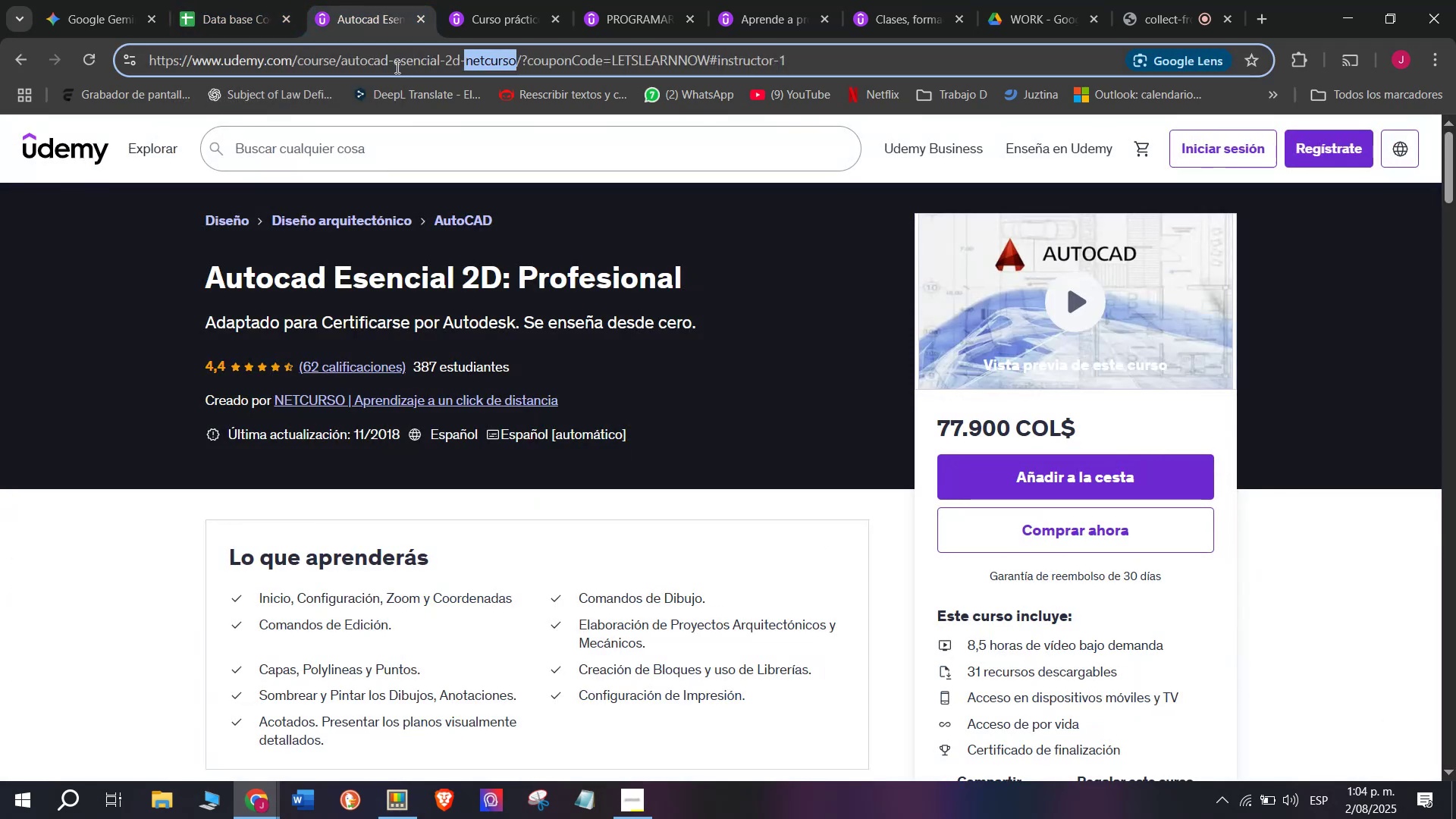 
triple_click([396, 67])
 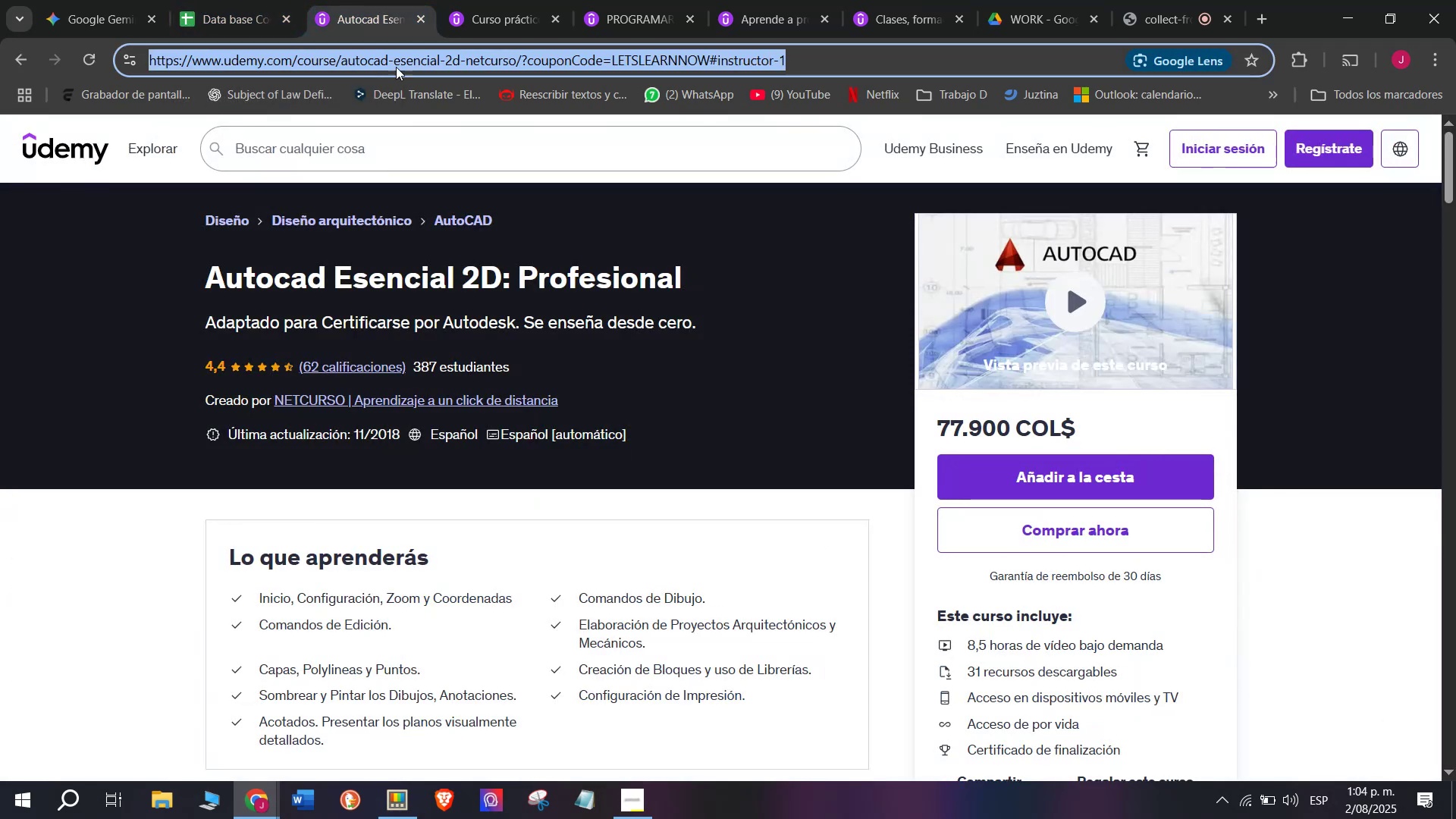 
key(Control+C)
 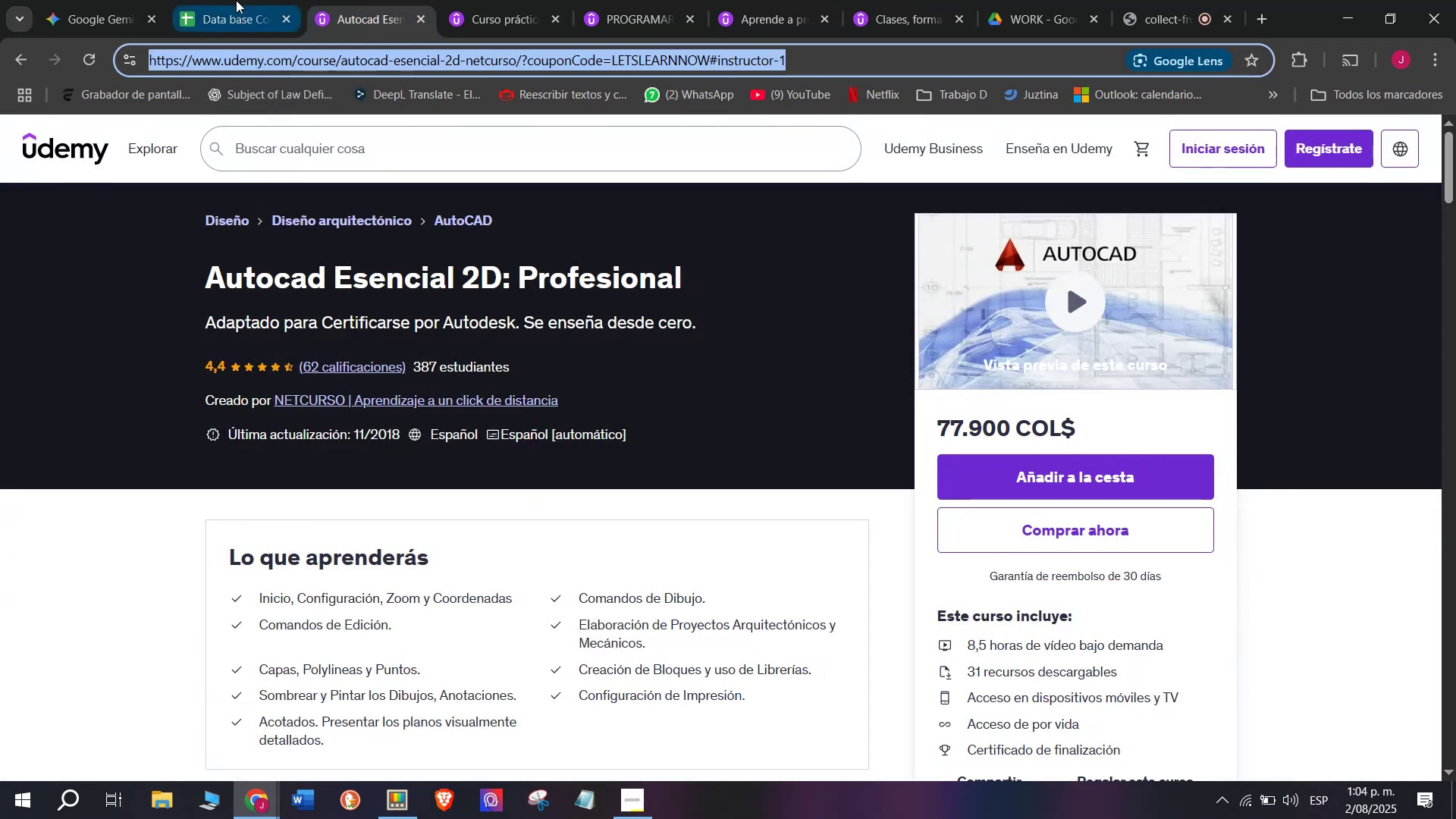 
key(Break)
 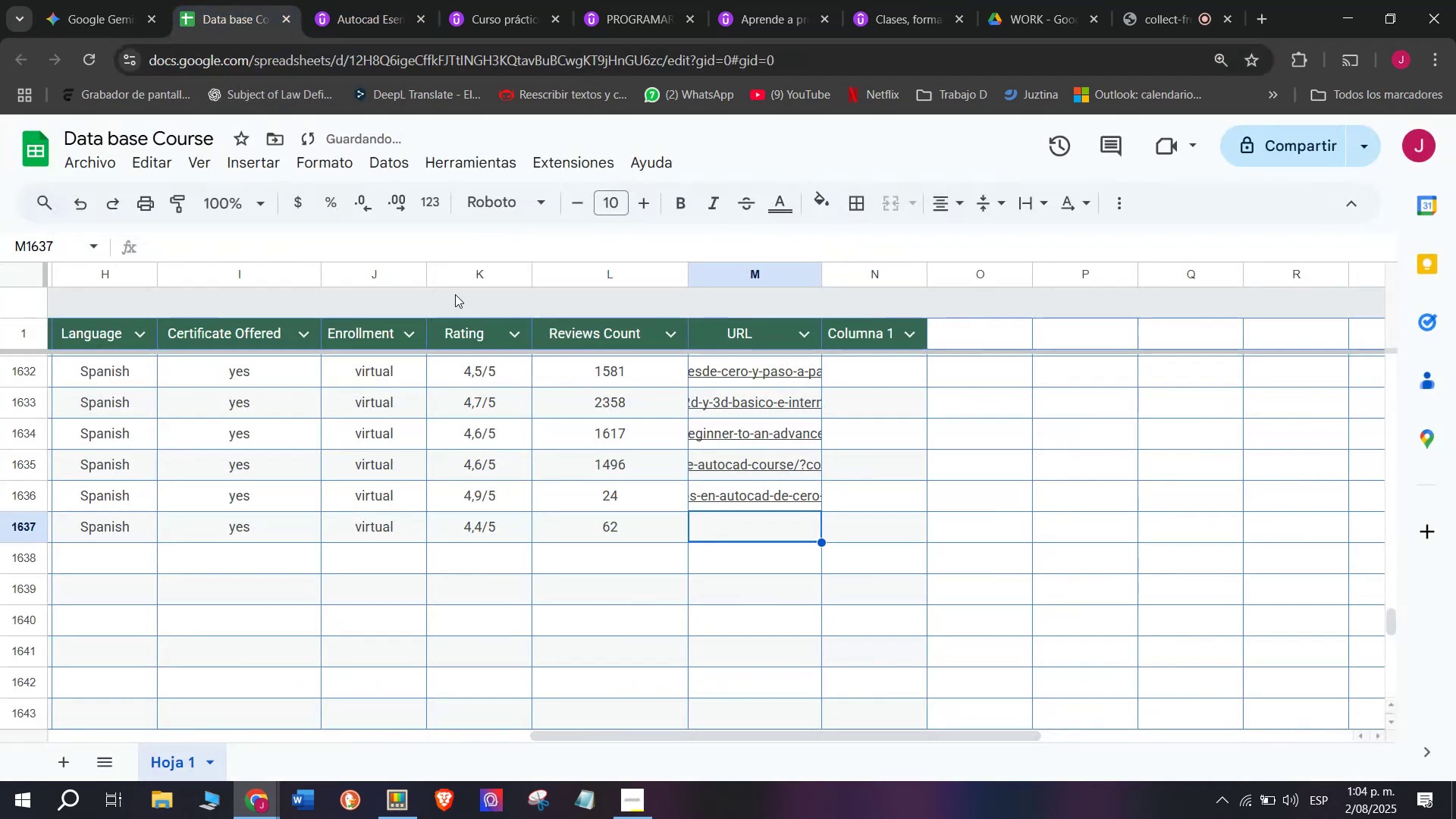 
key(Control+ControlLeft)
 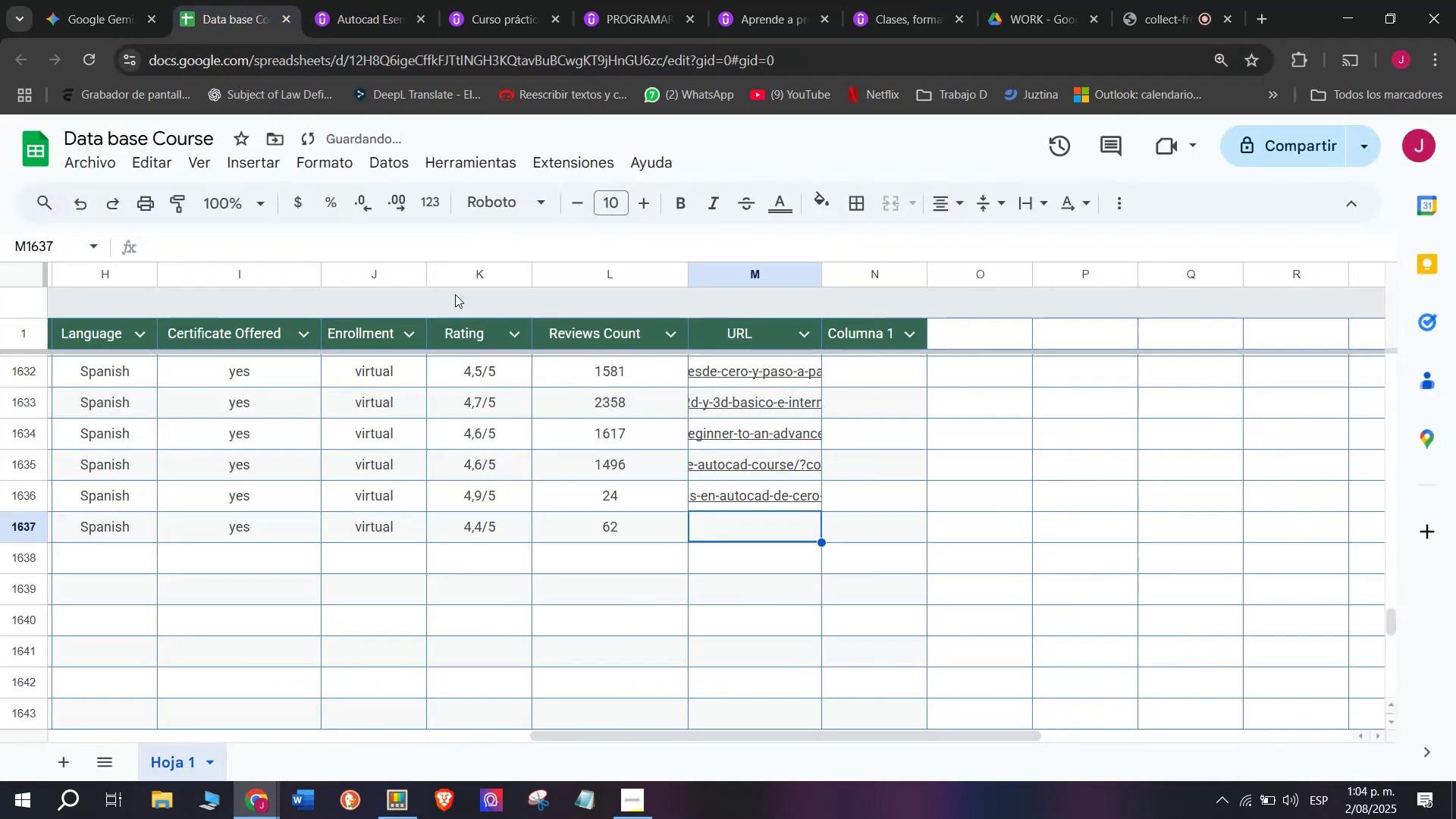 
triple_click([236, 0])
 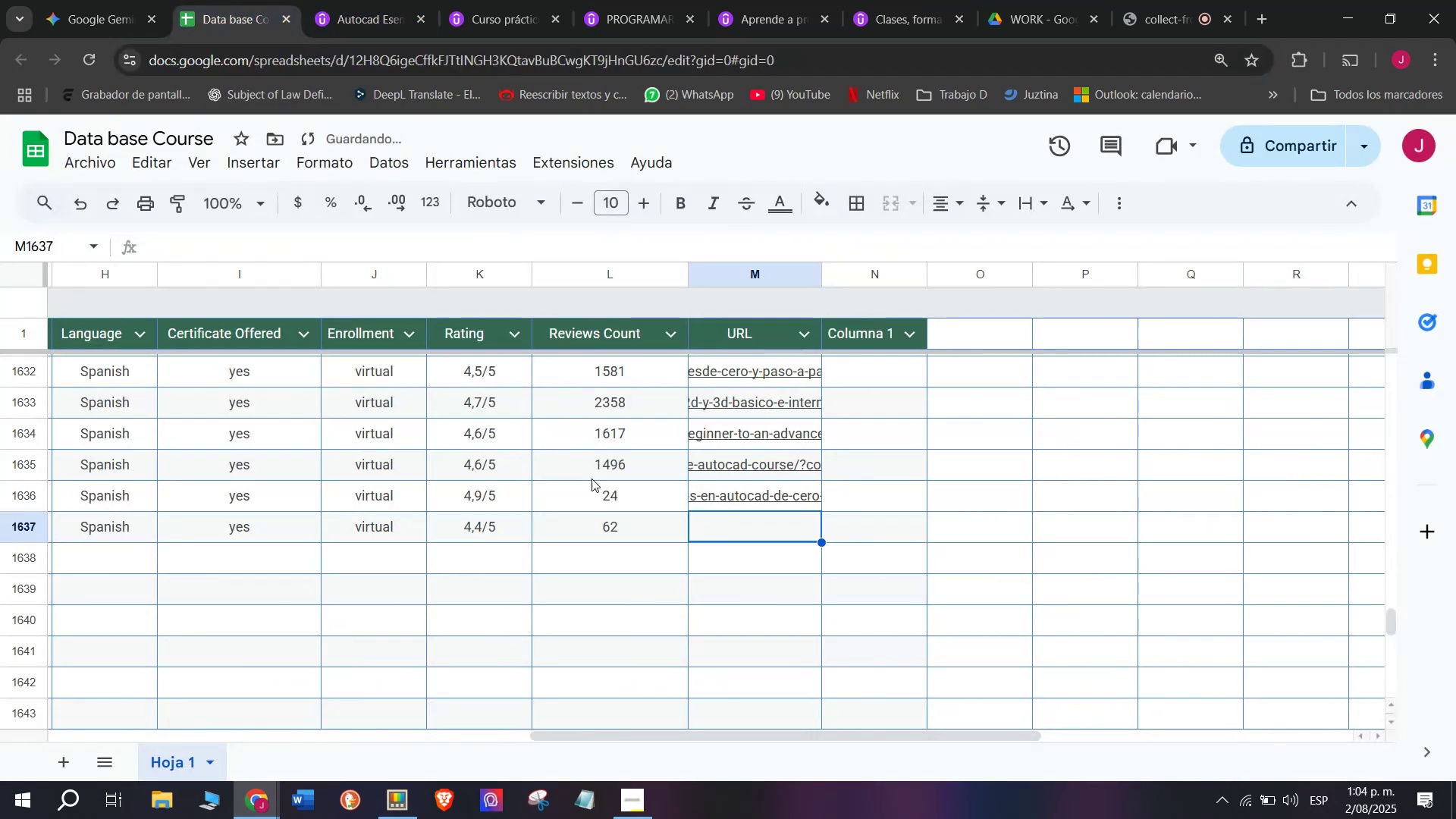 
key(Z)
 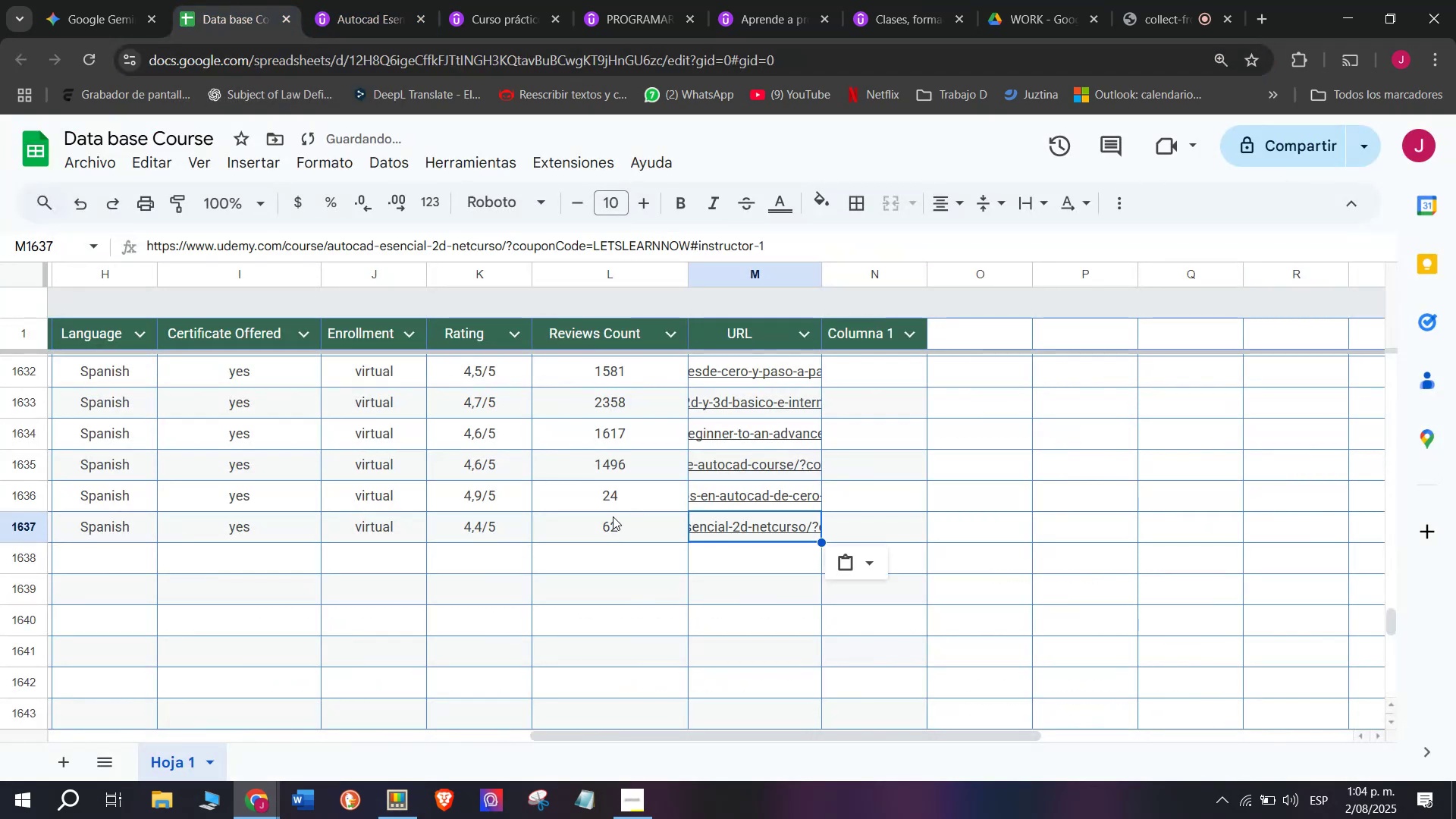 
key(Control+ControlLeft)
 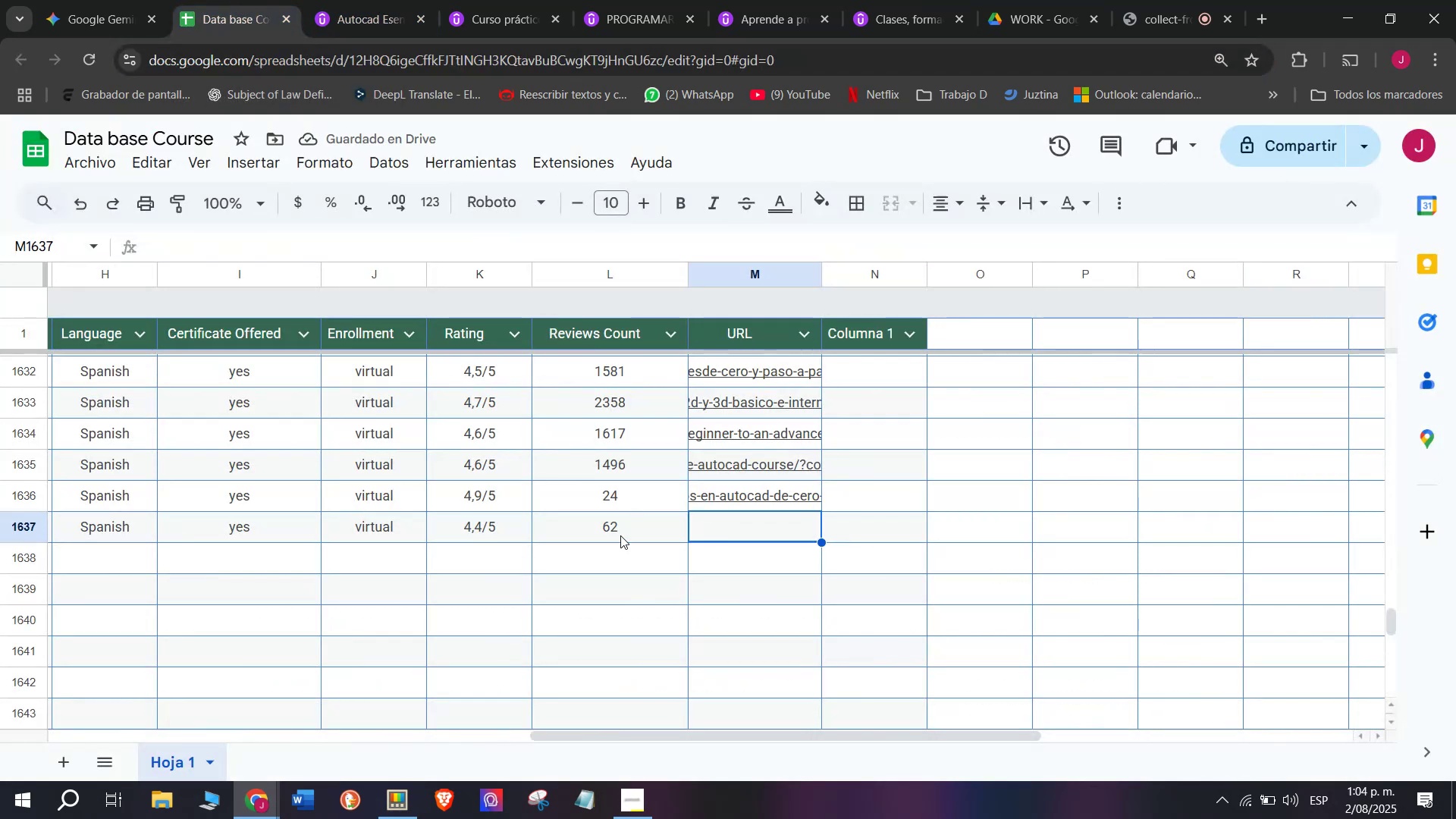 
key(Control+V)
 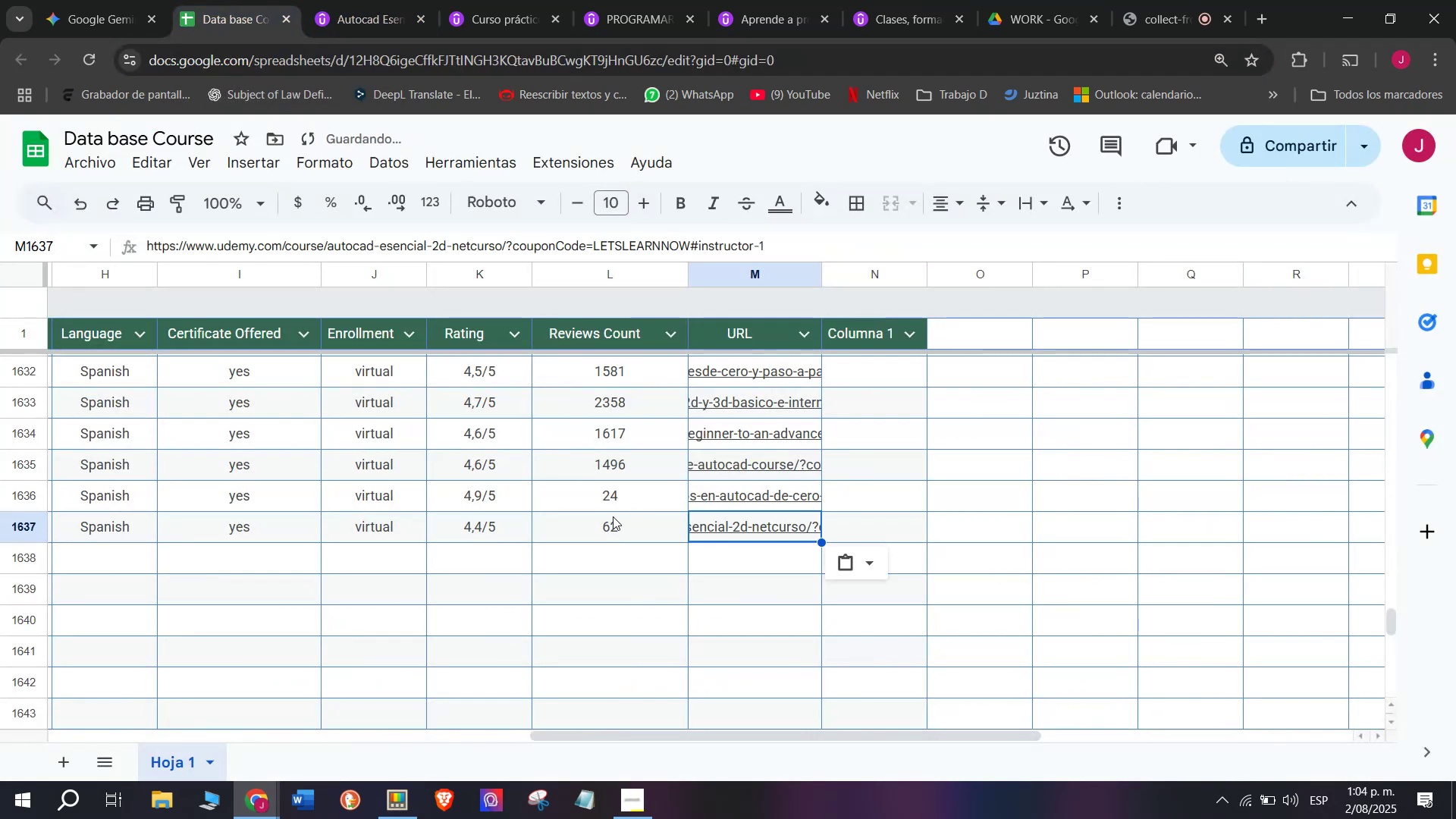 
scroll: coordinate [731, 127], scroll_direction: up, amount: 7.0
 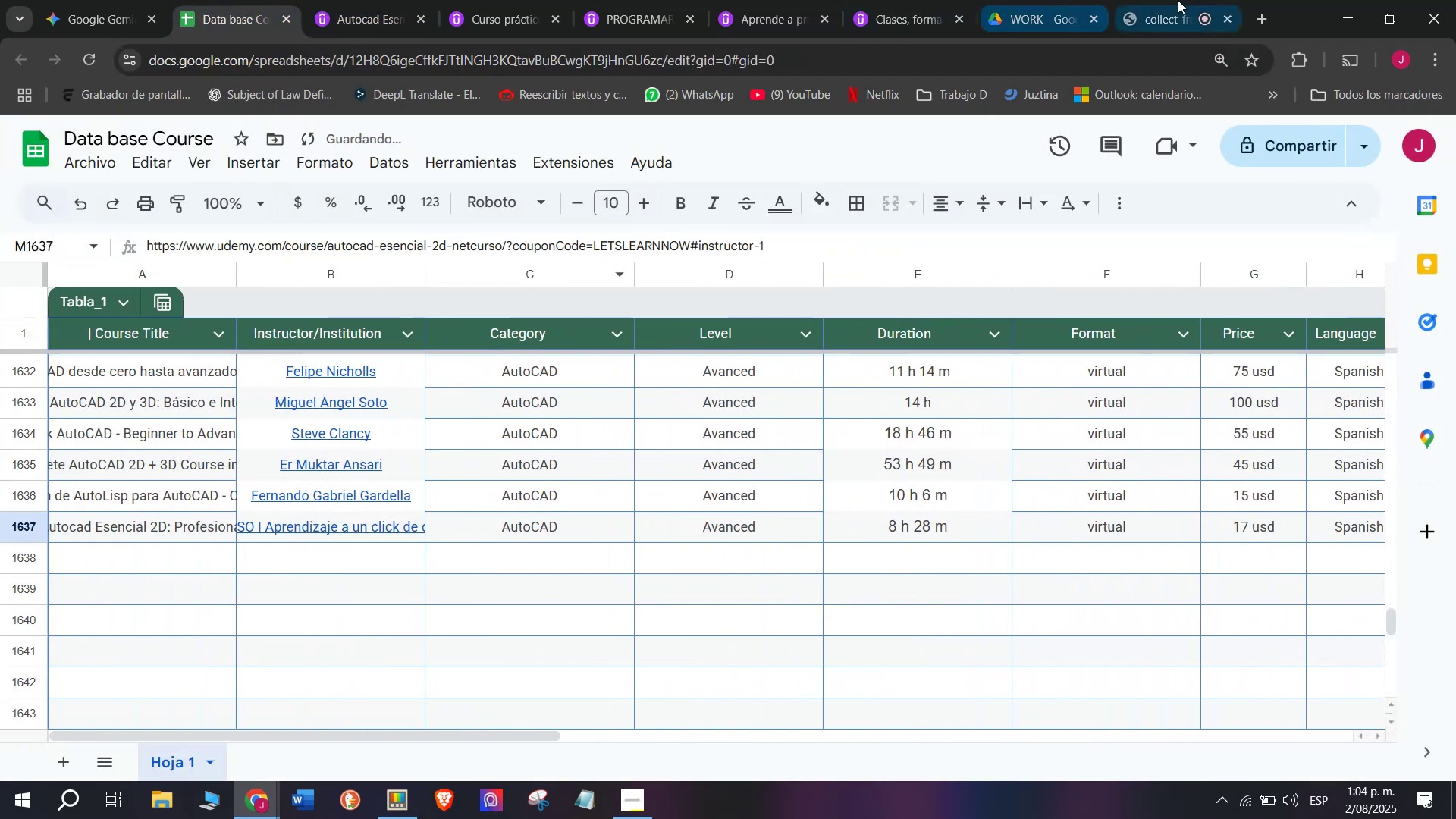 
left_click([1178, 0])
 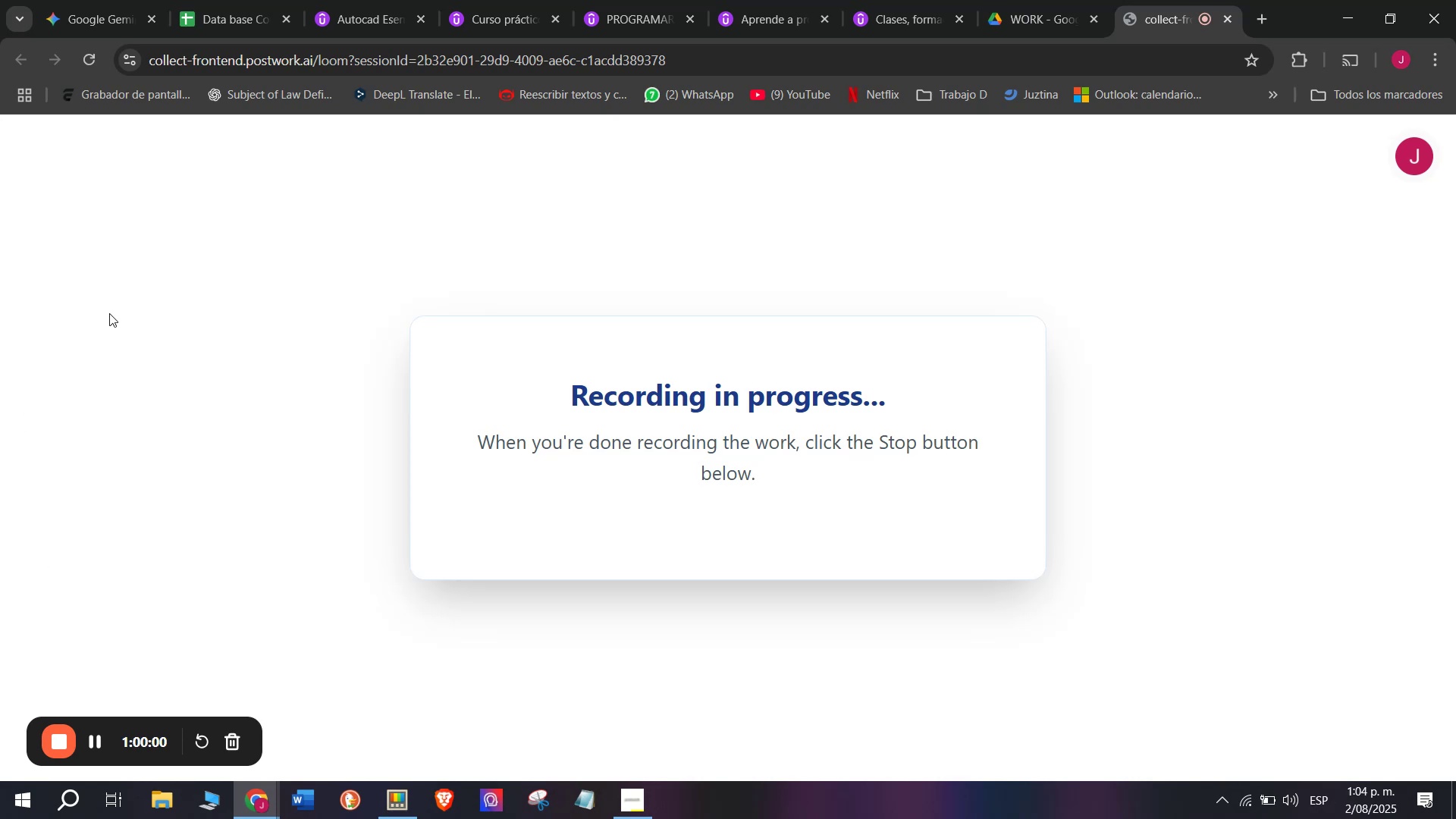 